 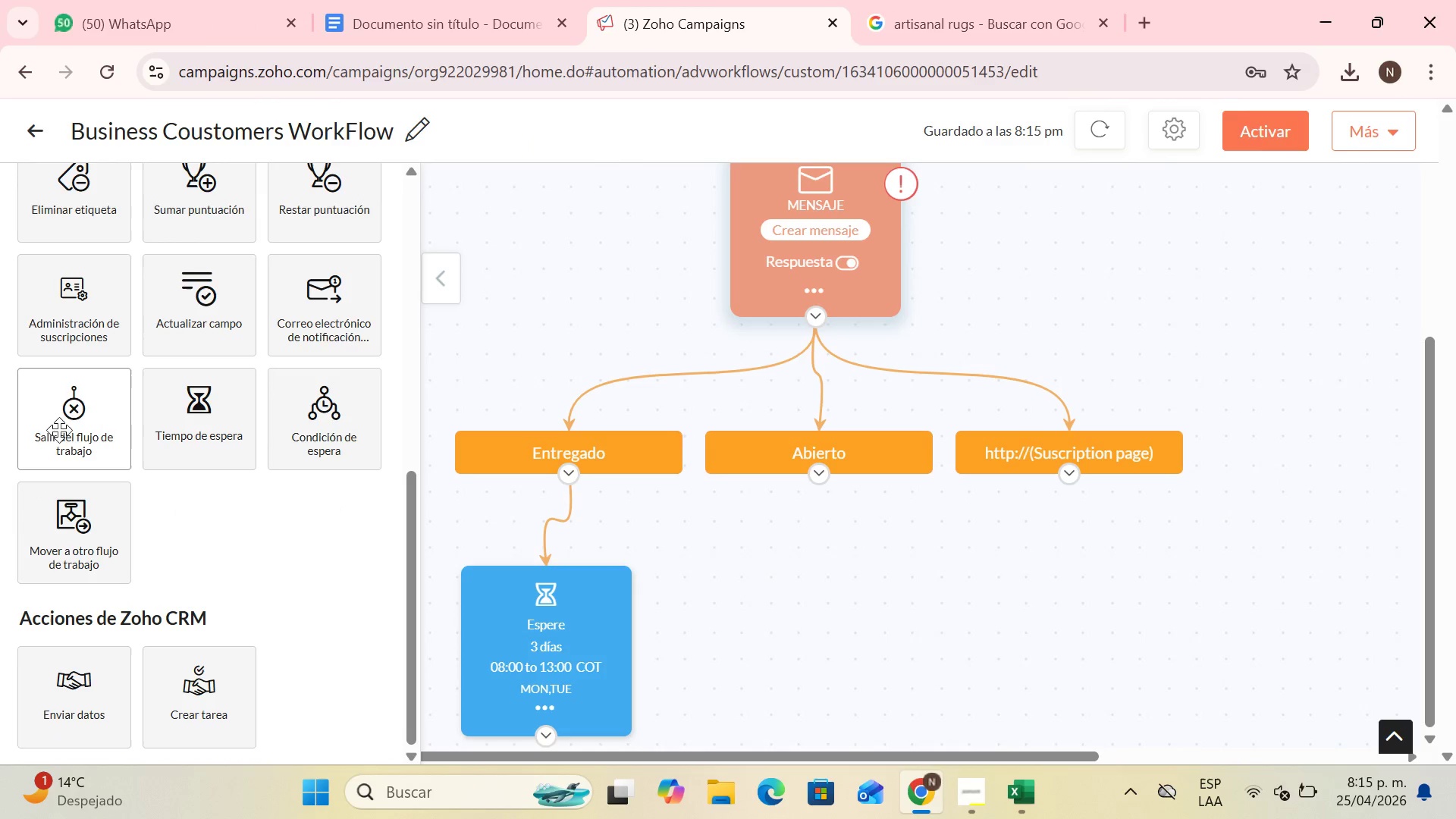 
scroll: coordinate [108, 275], scroll_direction: up, amount: 2.0
 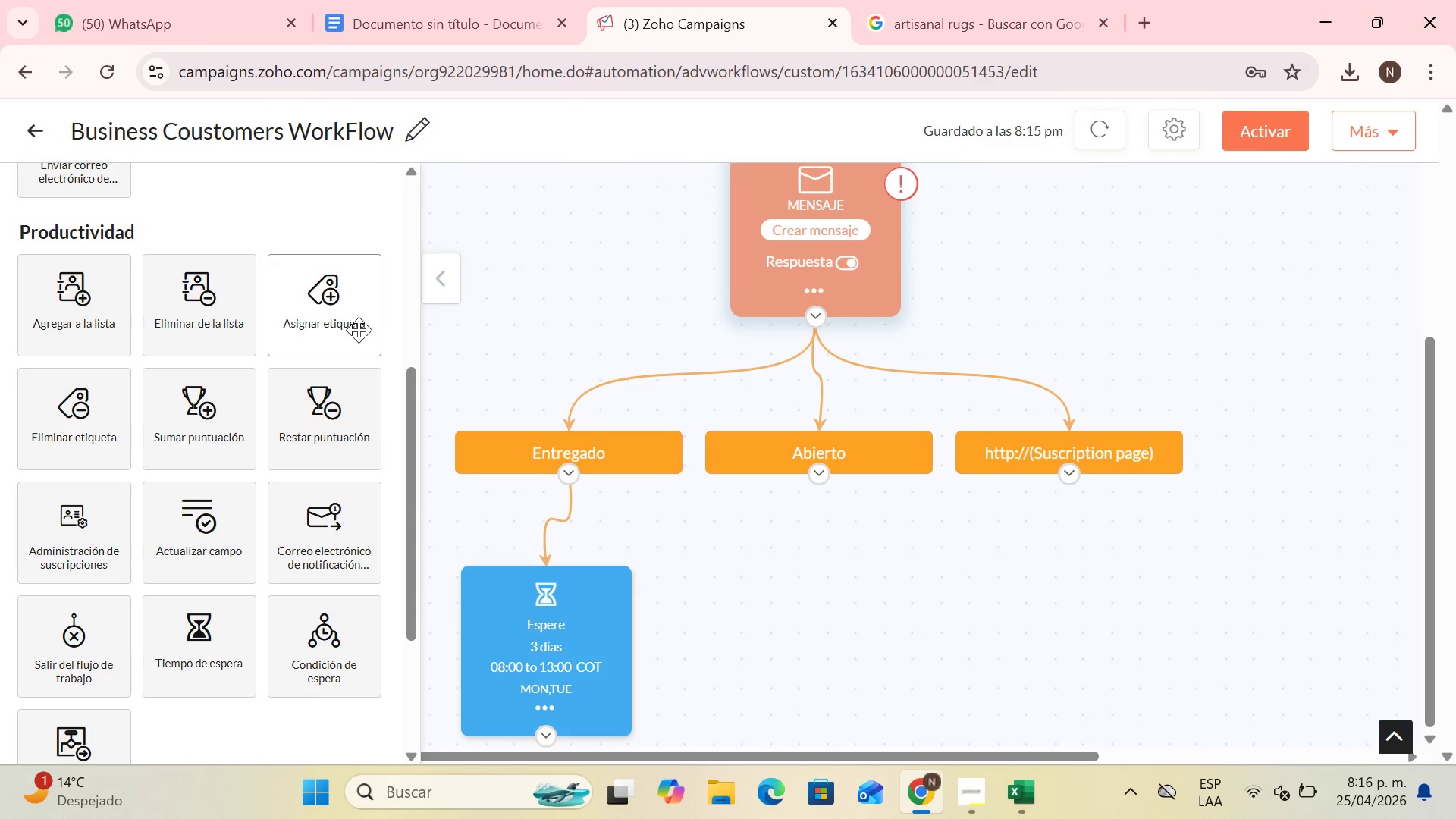 
left_click_drag(start_coordinate=[359, 330], to_coordinate=[782, 555])
 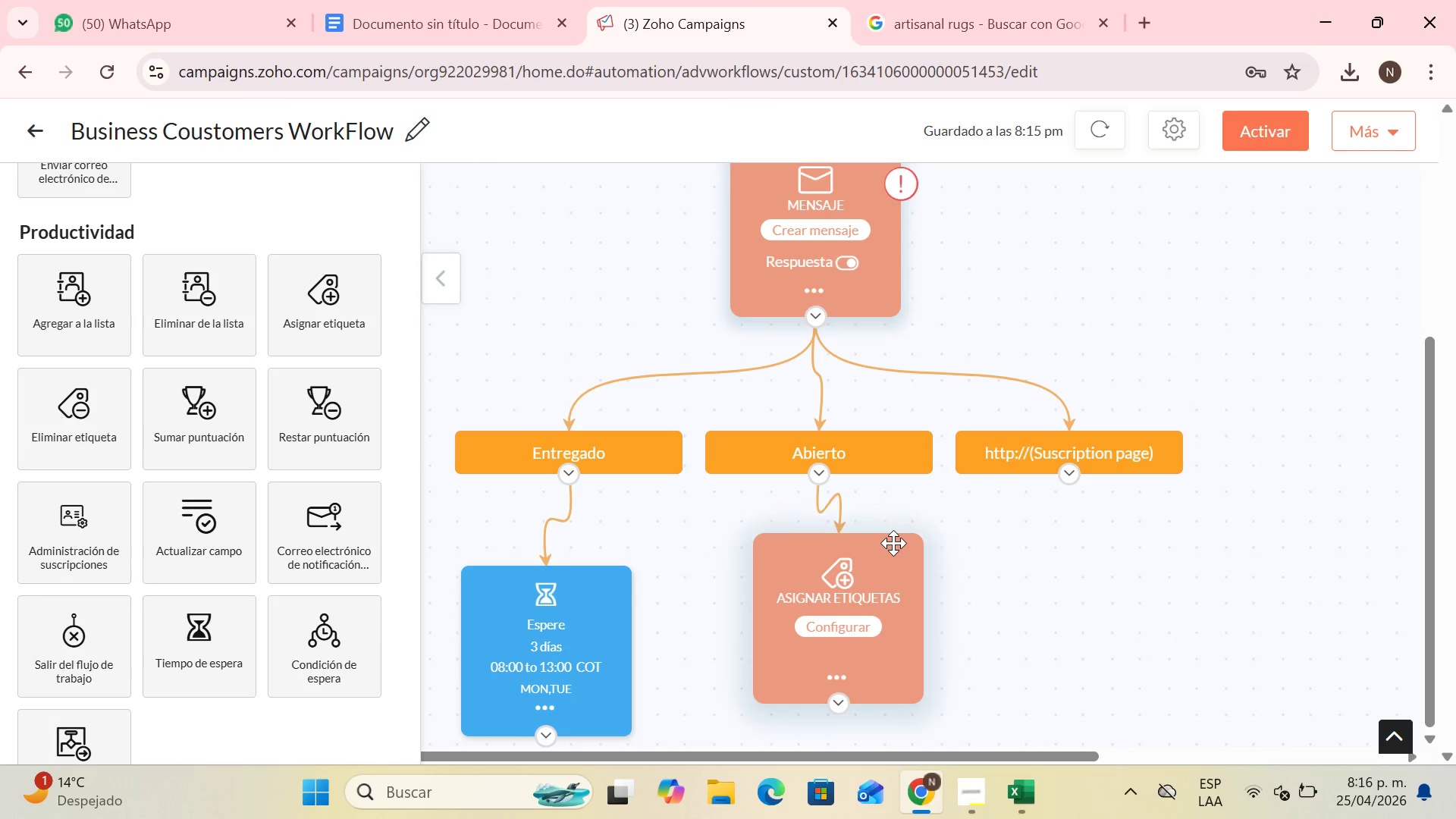 
scroll: coordinate [893, 543], scroll_direction: down, amount: 2.0
 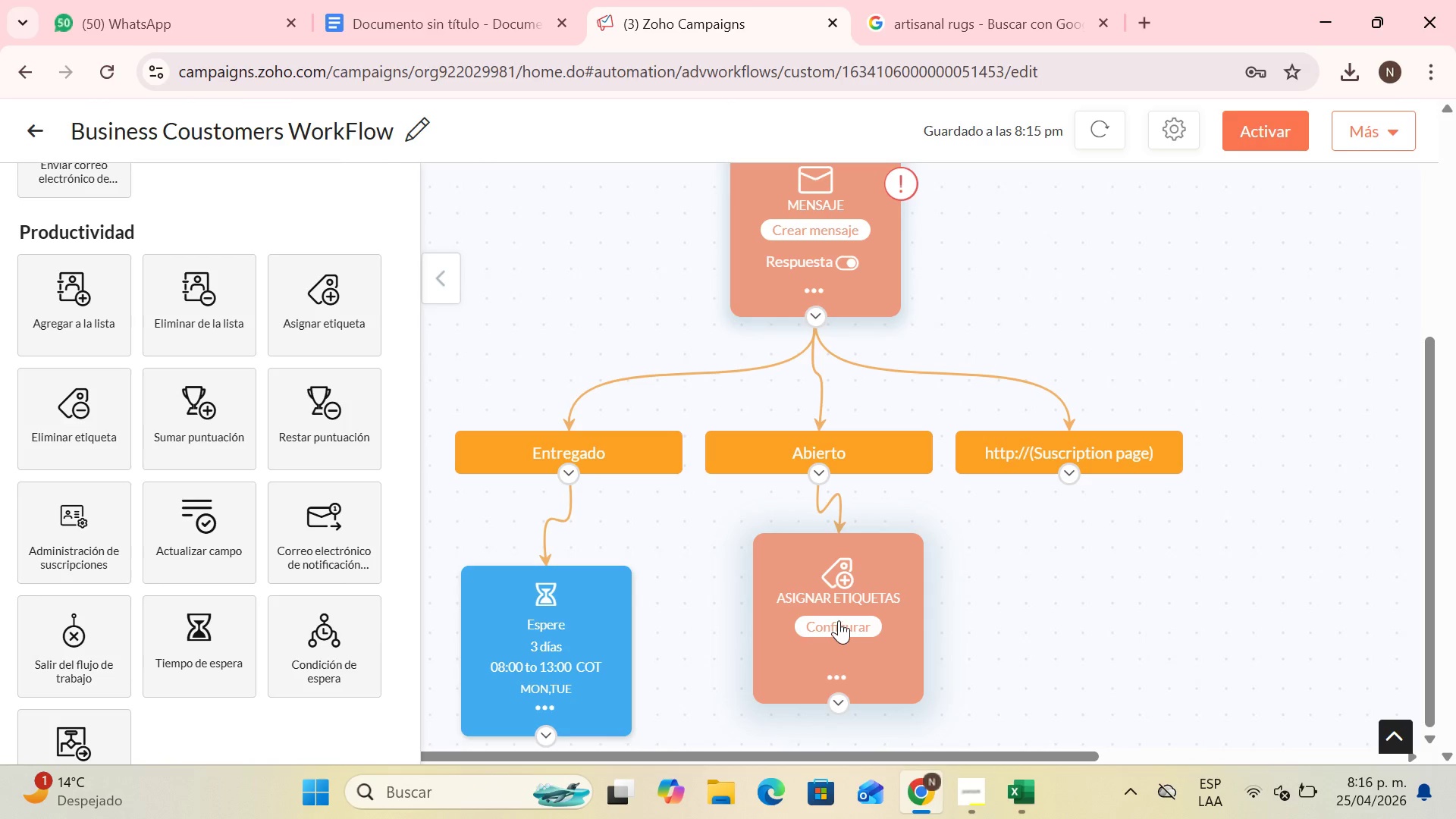 
left_click([839, 620])
 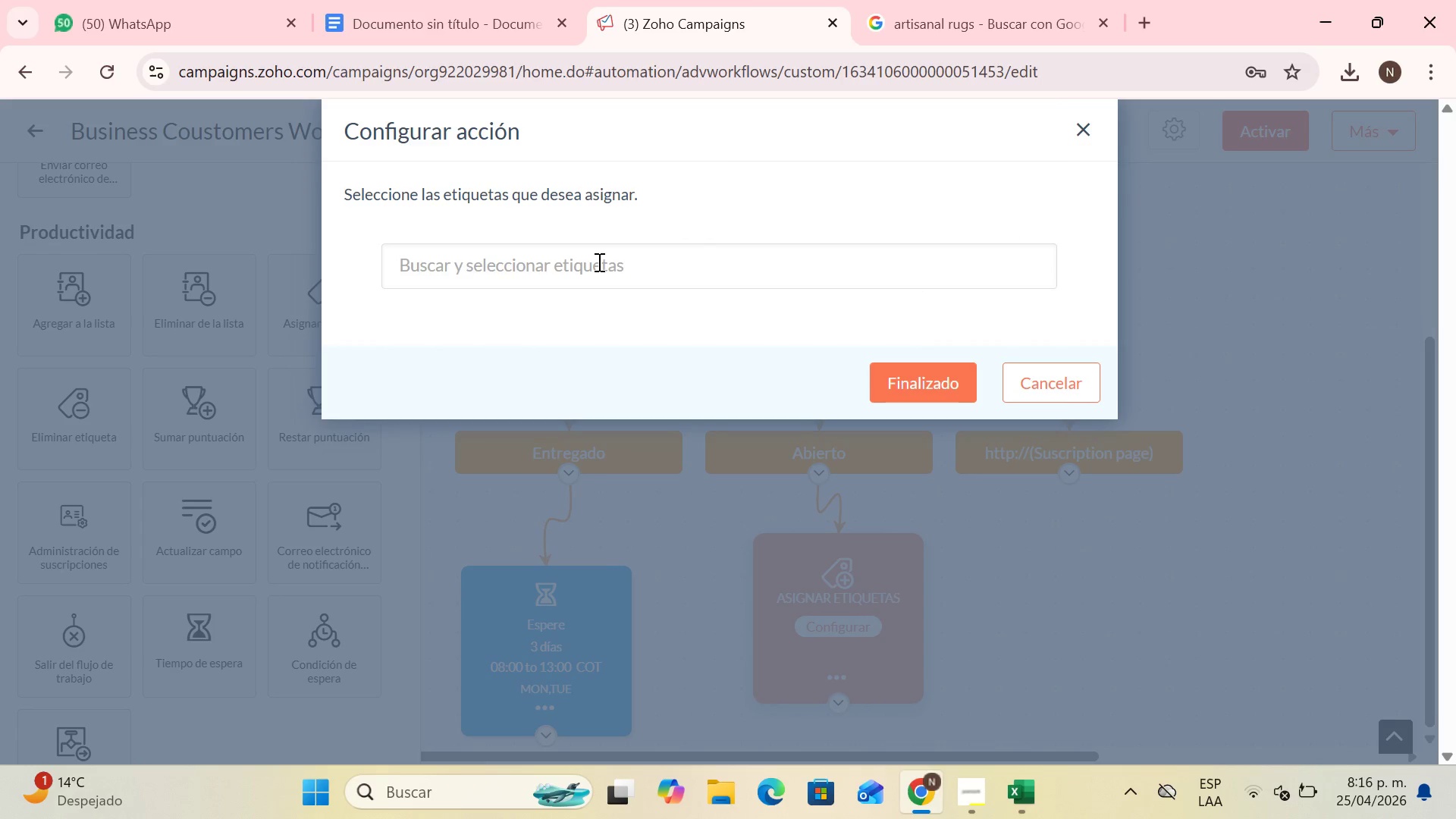 
type(Interesa)
 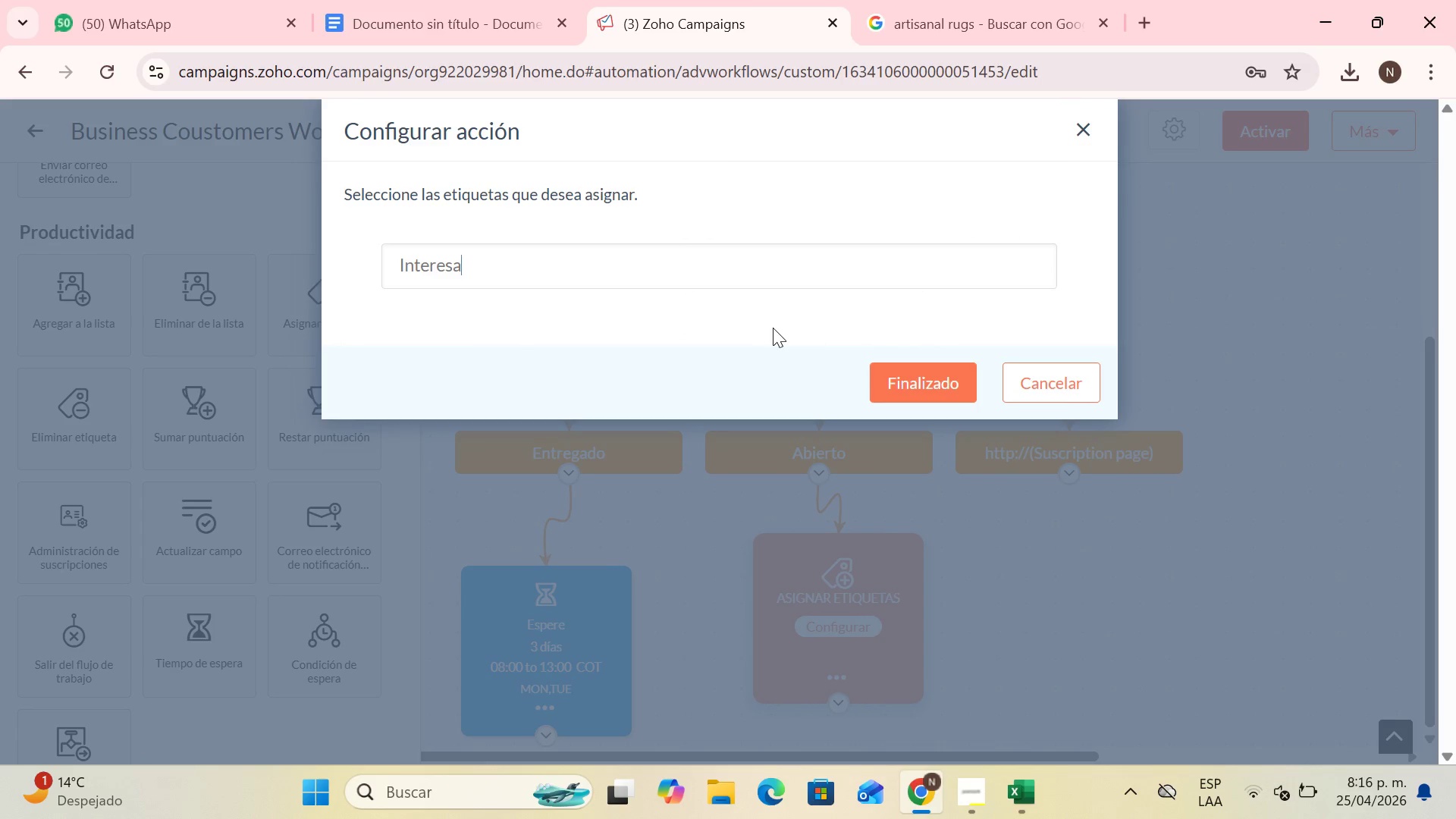 
type(do)
 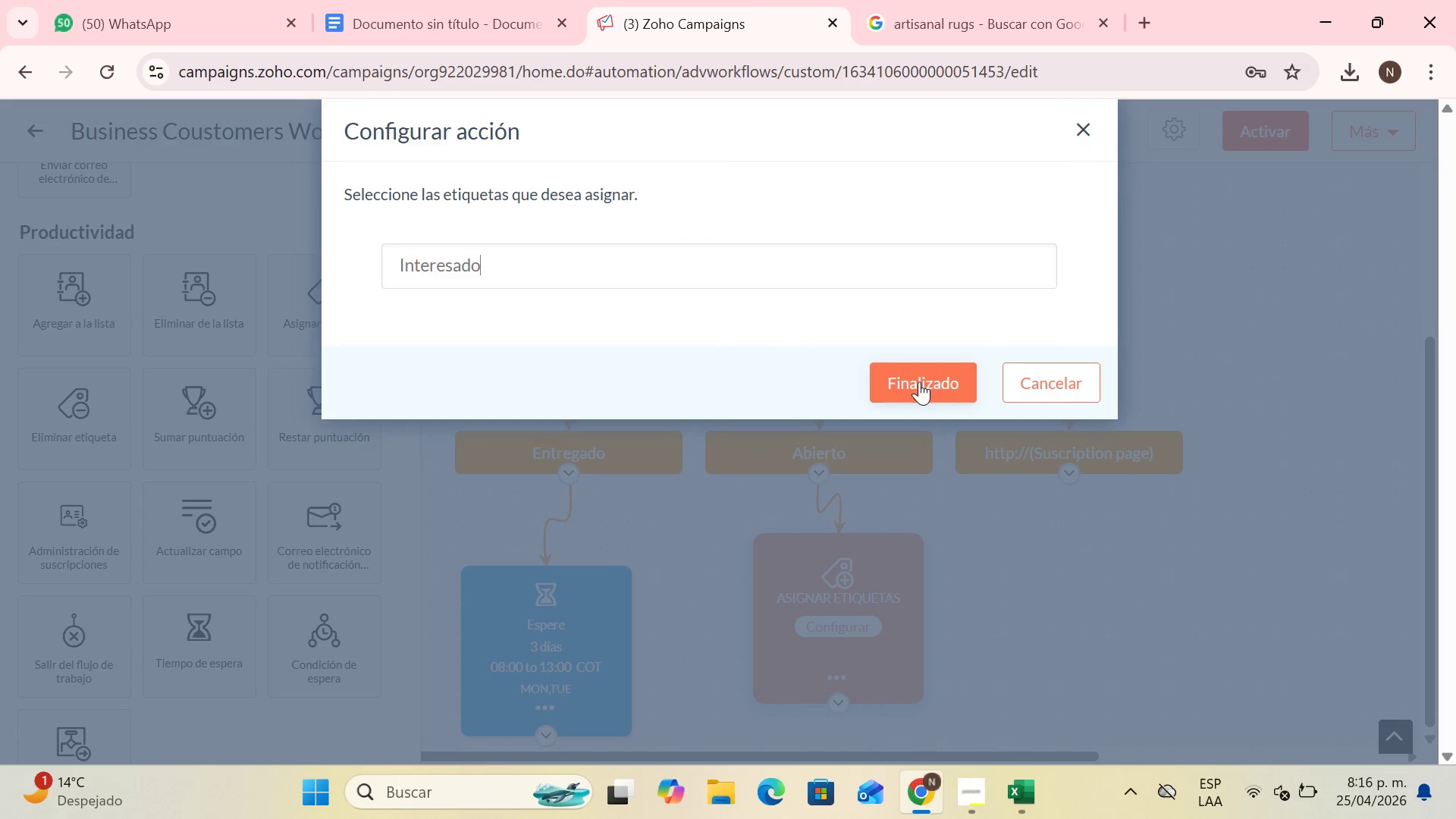 
left_click([919, 381])
 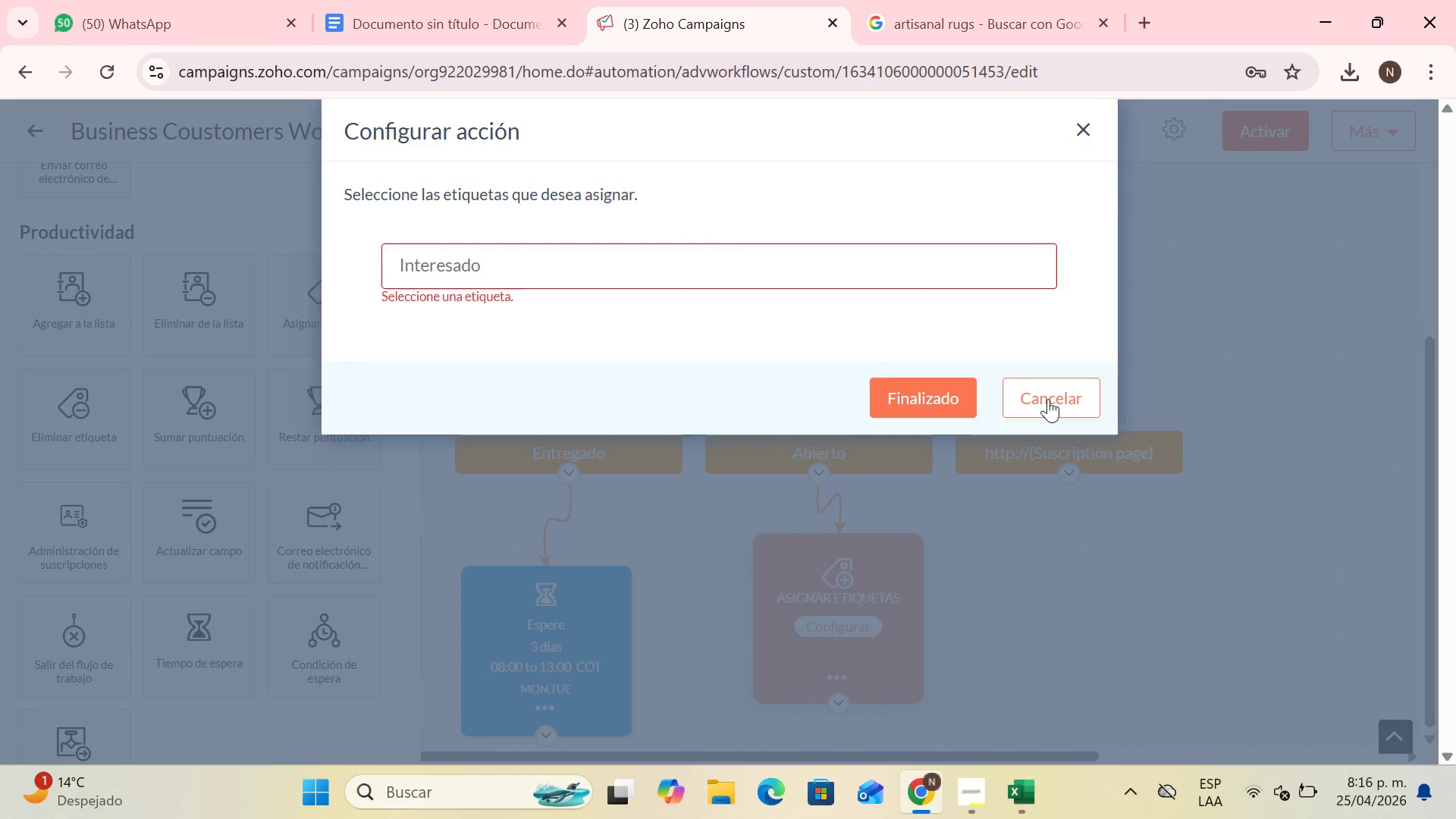 
left_click([1055, 399])
 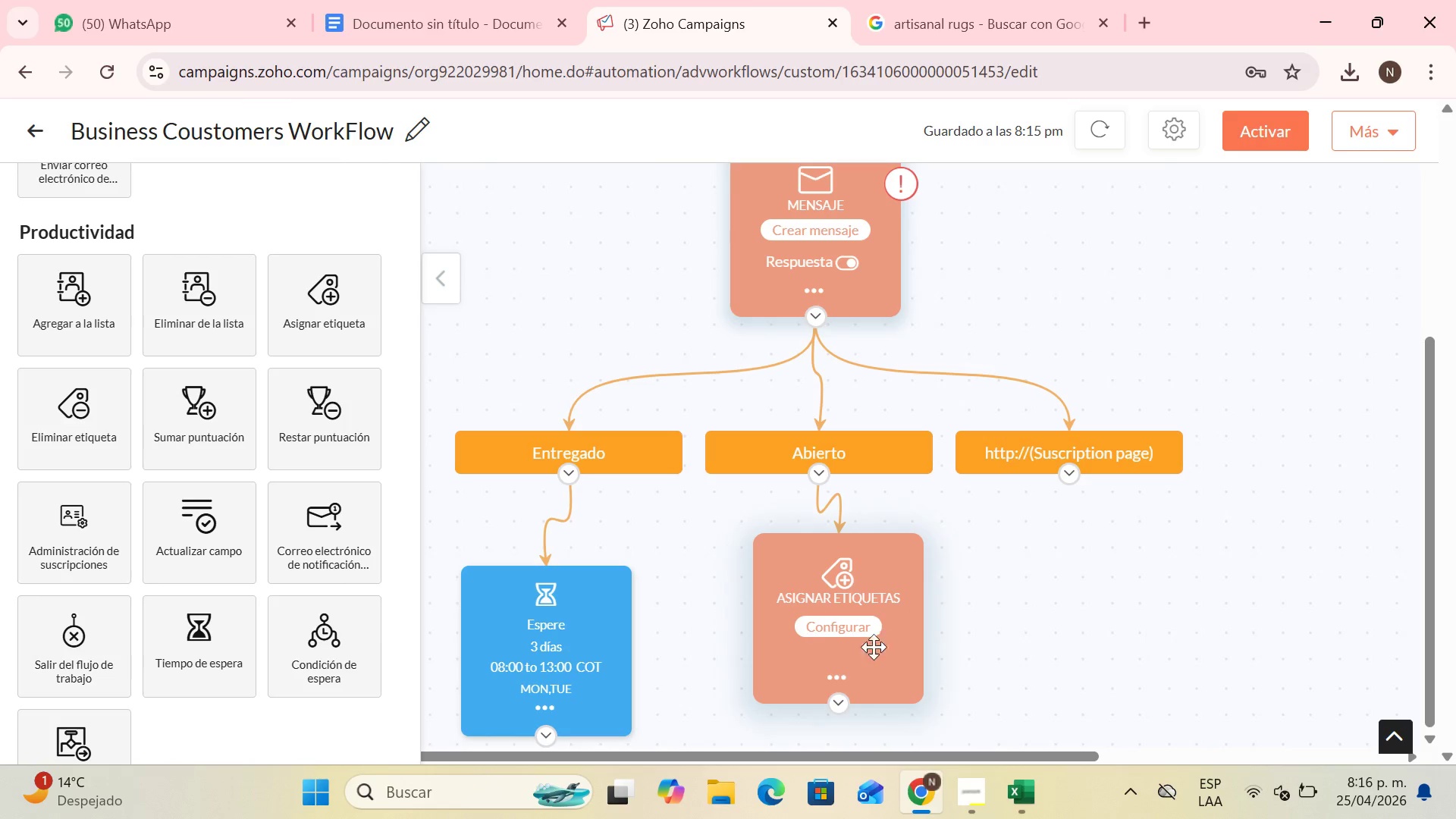 
left_click([844, 673])
 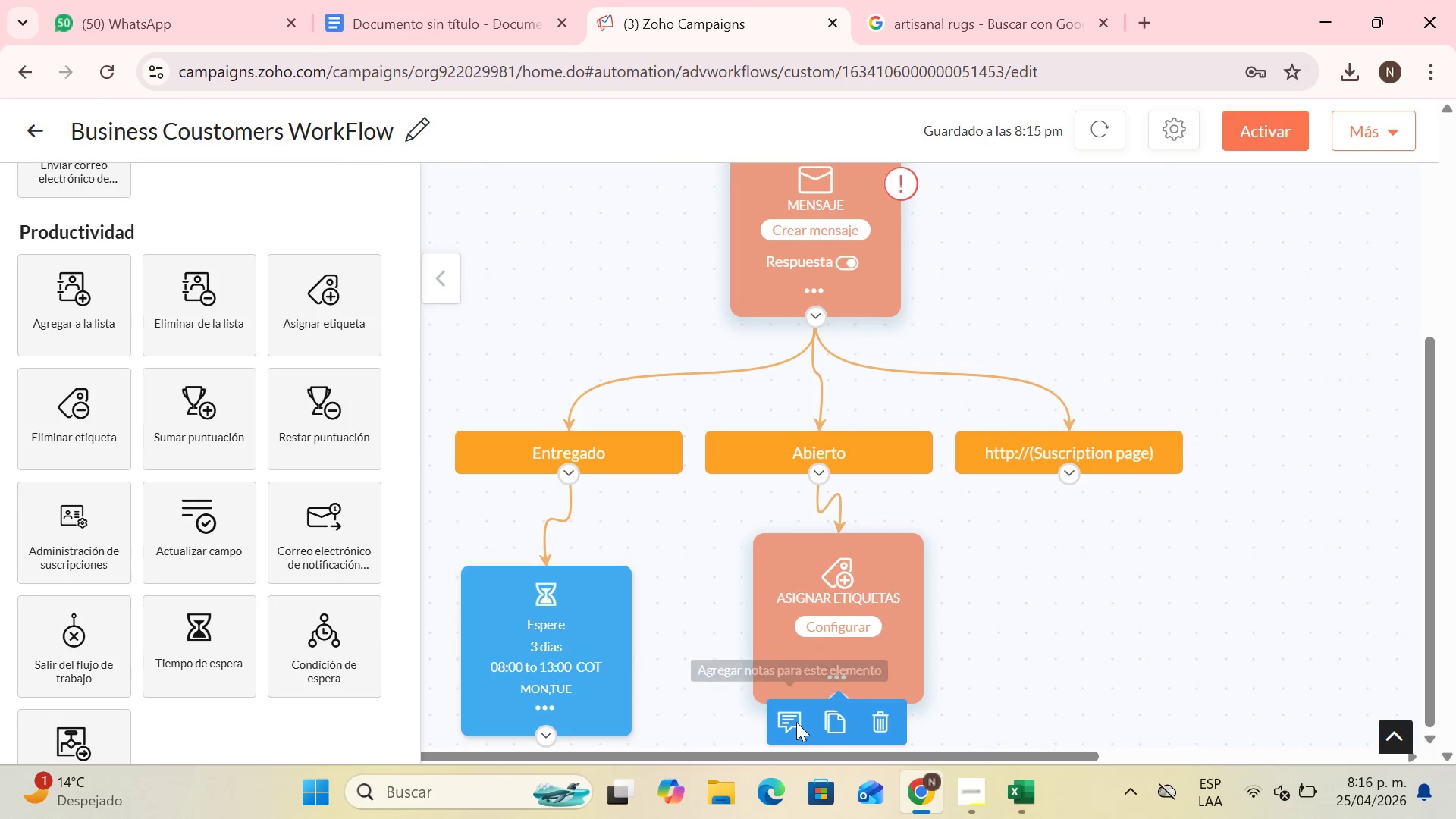 
left_click([945, 670])
 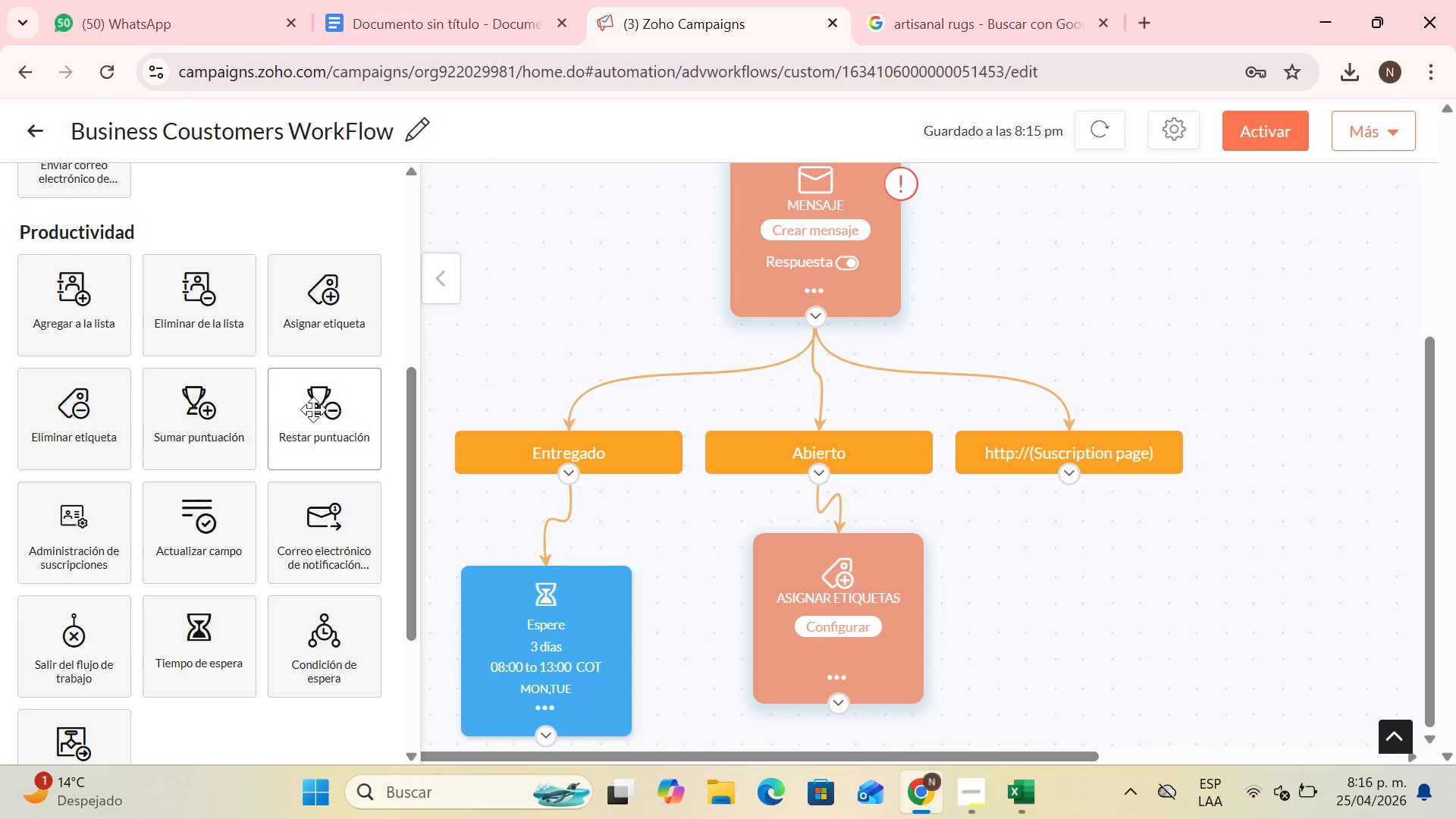 
scroll: coordinate [307, 403], scroll_direction: up, amount: 8.0
 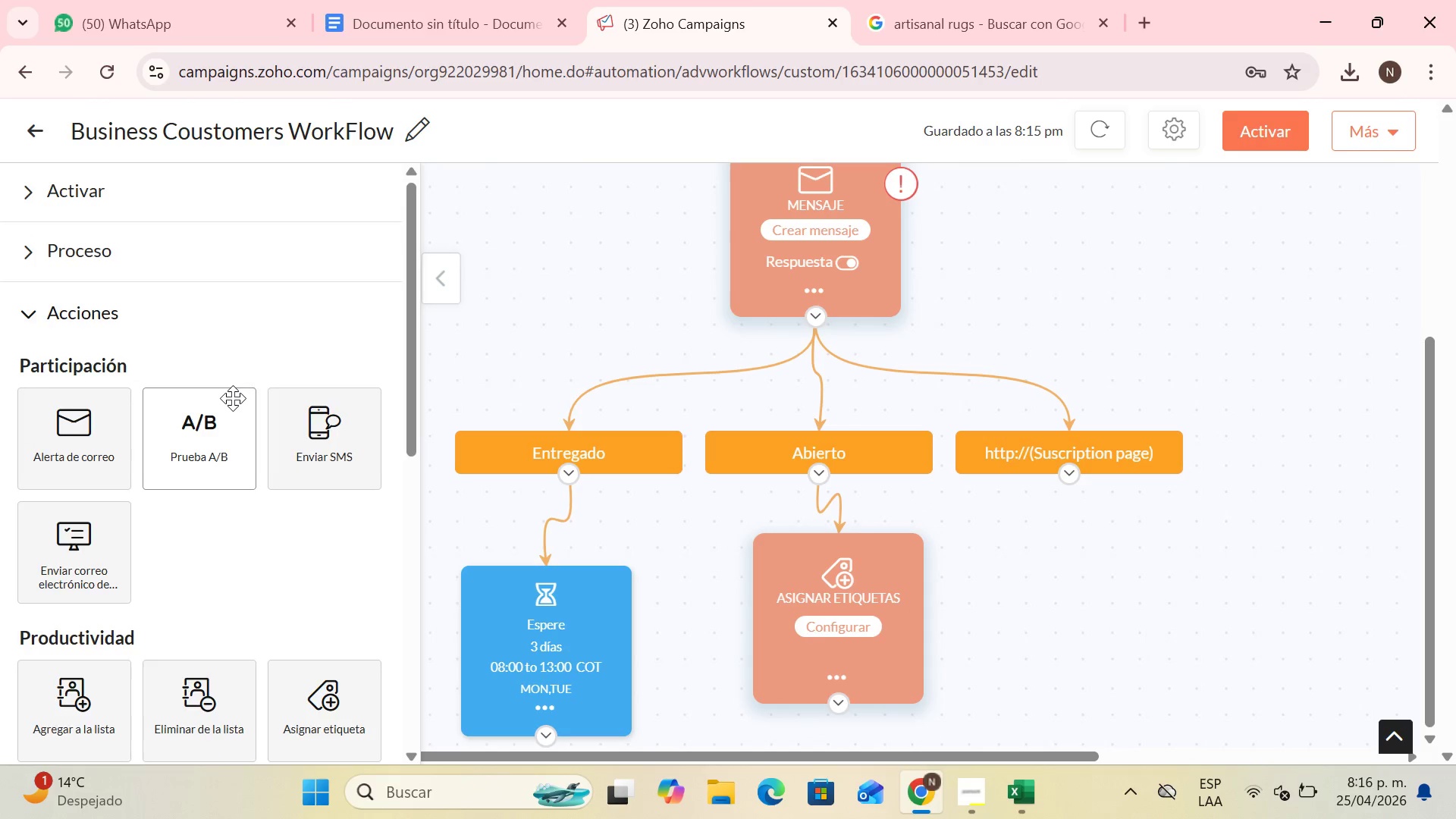 
scroll: coordinate [887, 512], scroll_direction: down, amount: 11.0
 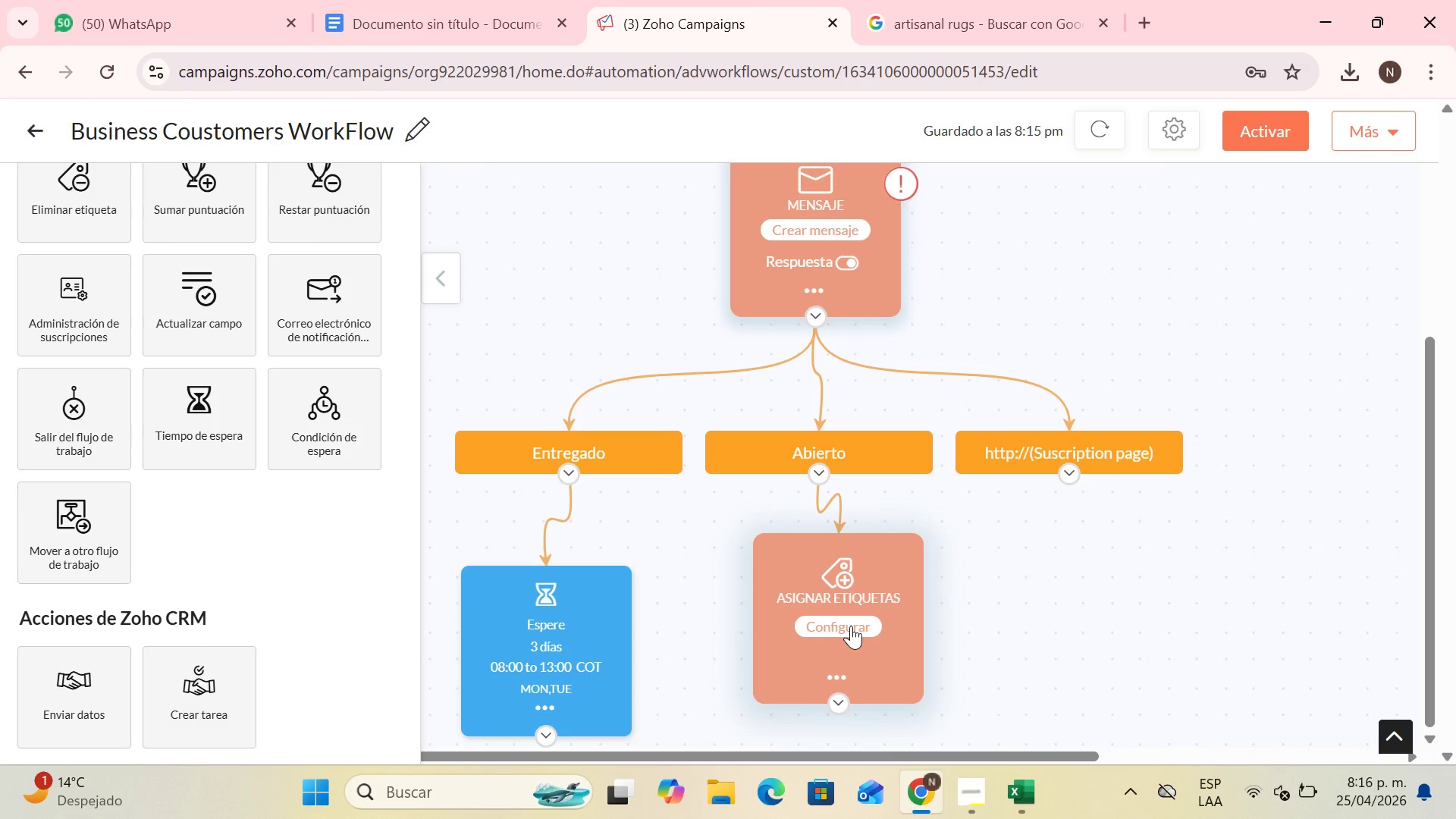 
left_click([851, 626])
 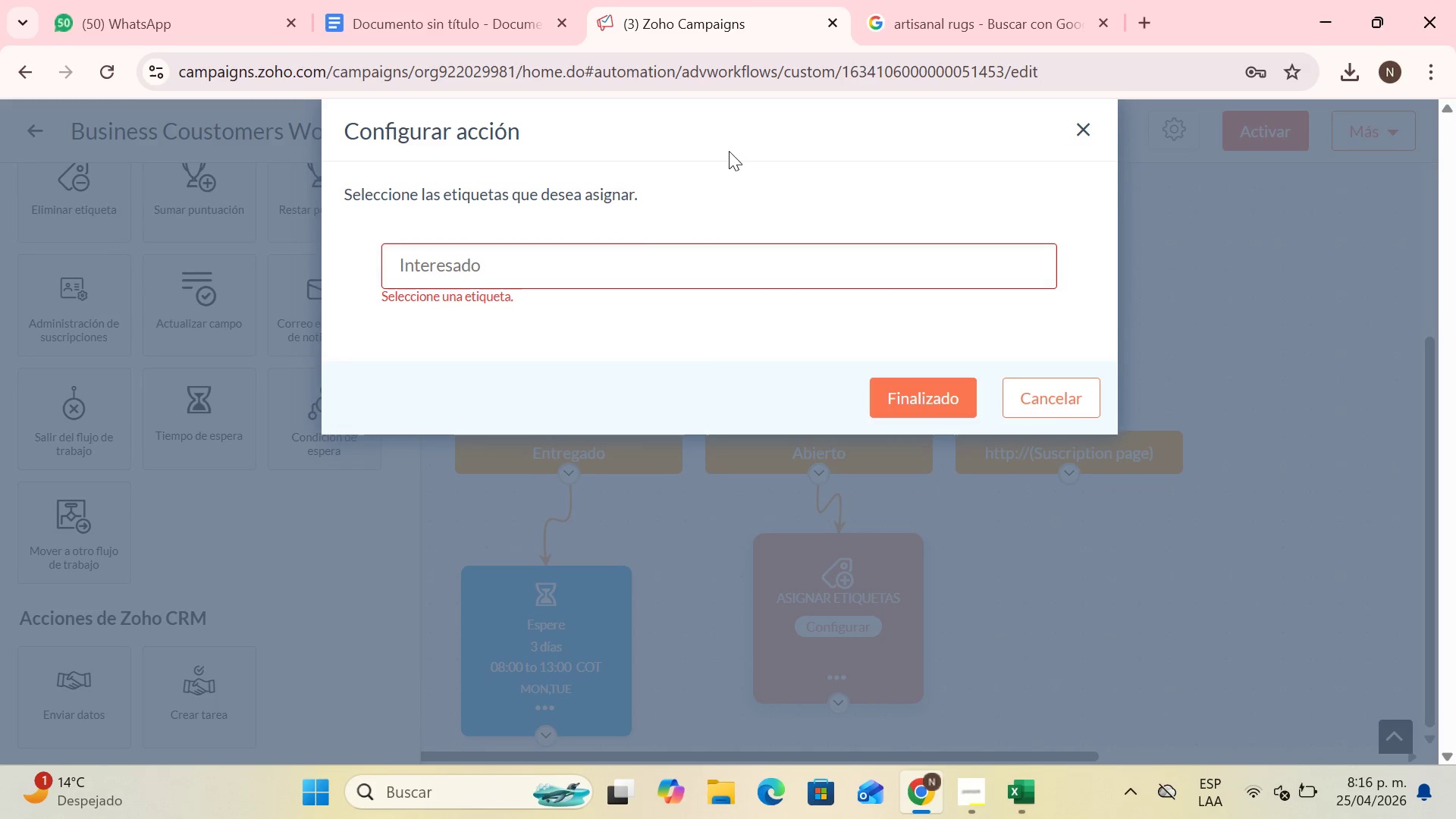 
left_click_drag(start_coordinate=[641, 262], to_coordinate=[261, 257])
 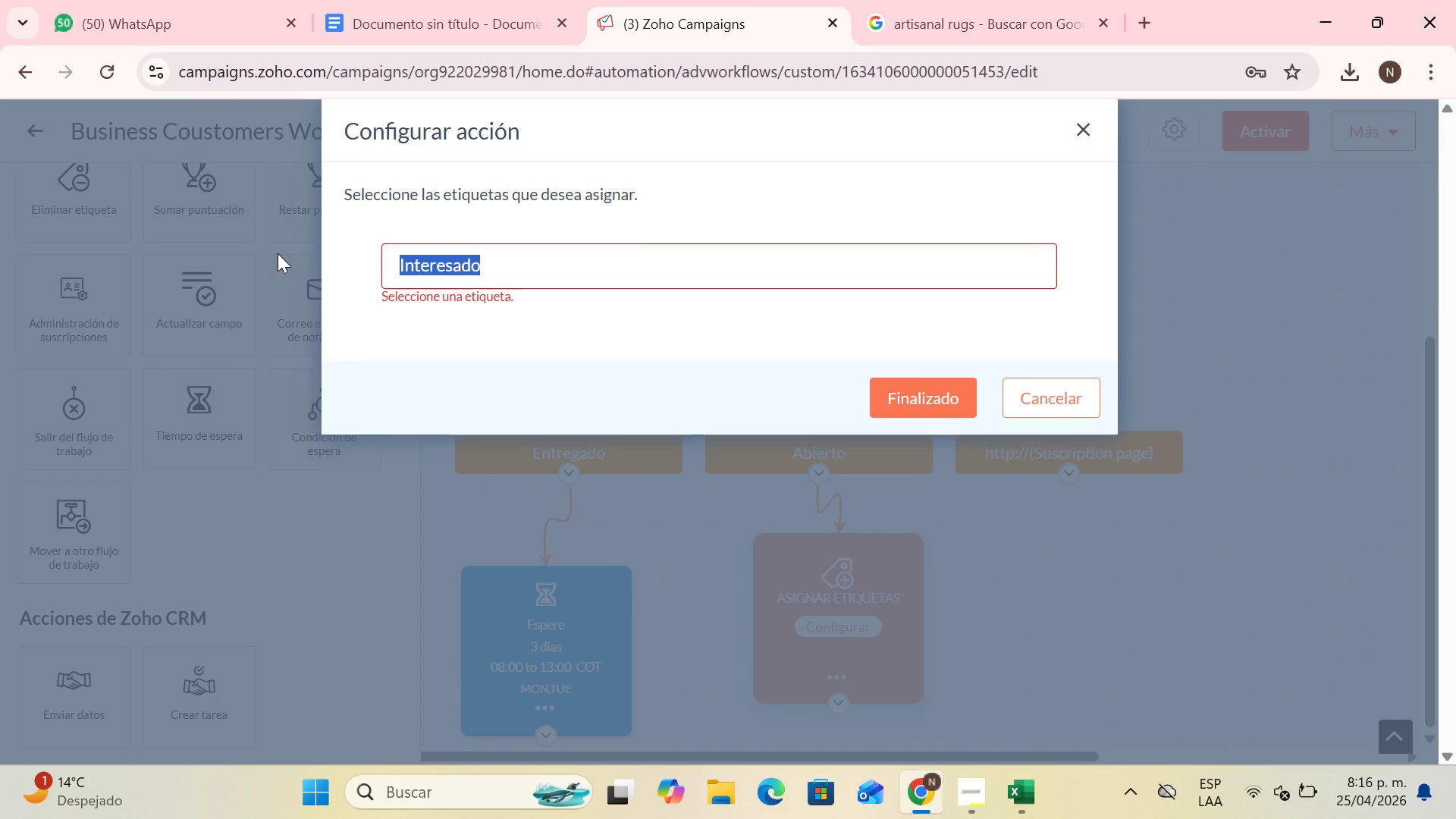 
key(Backspace)
 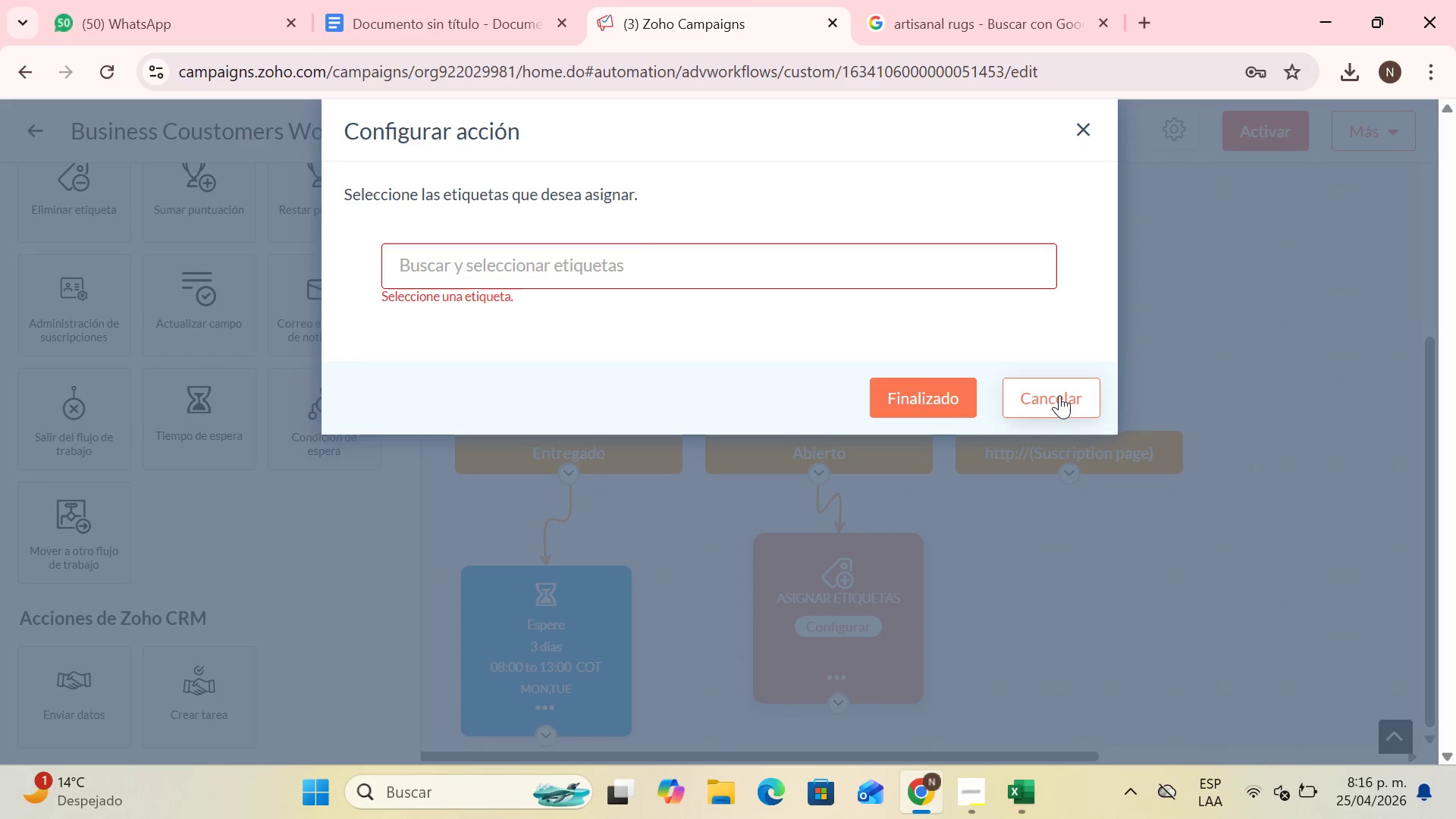 
left_click([1066, 398])
 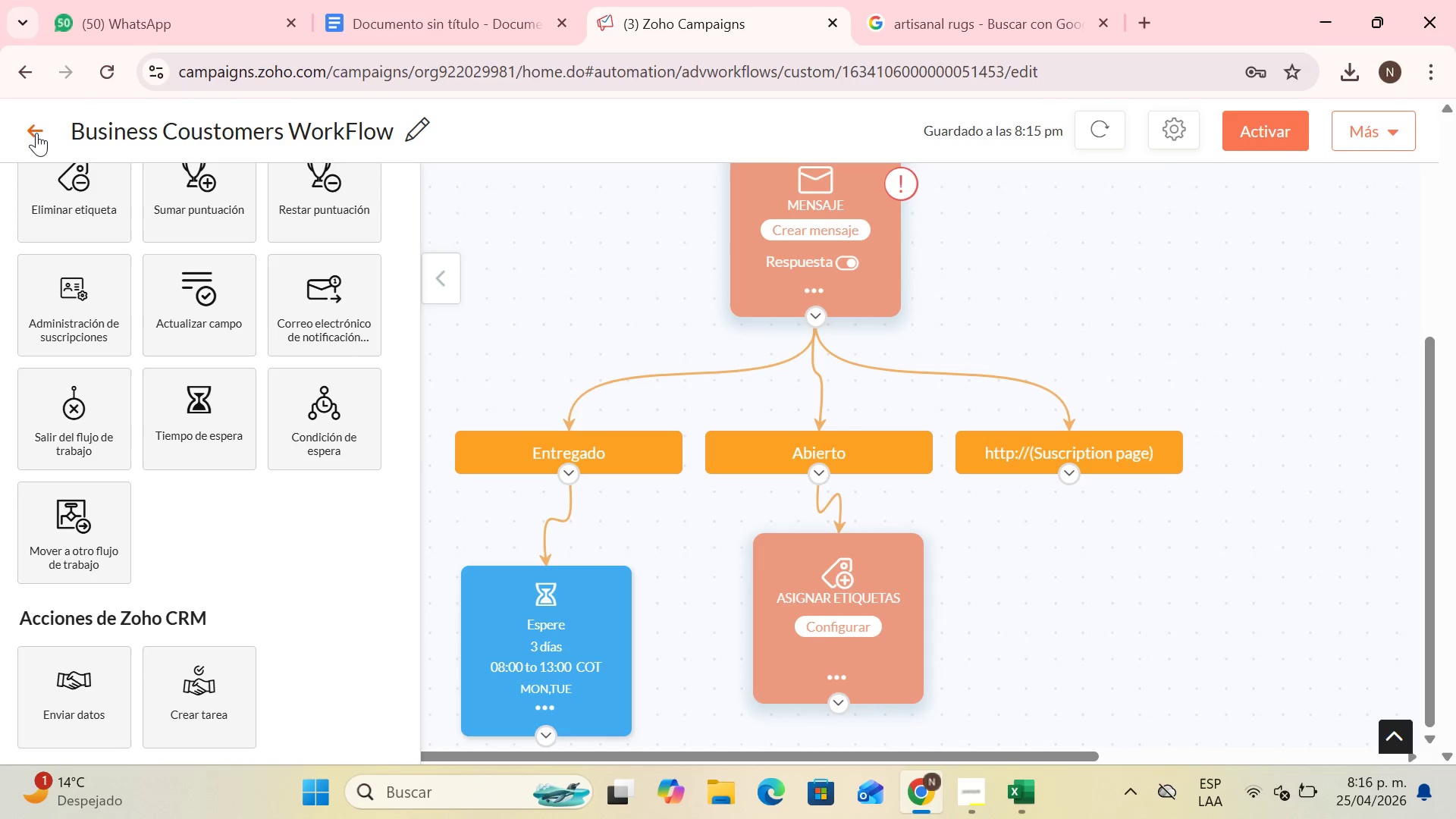 
scroll: coordinate [766, 326], scroll_direction: down, amount: 3.0
 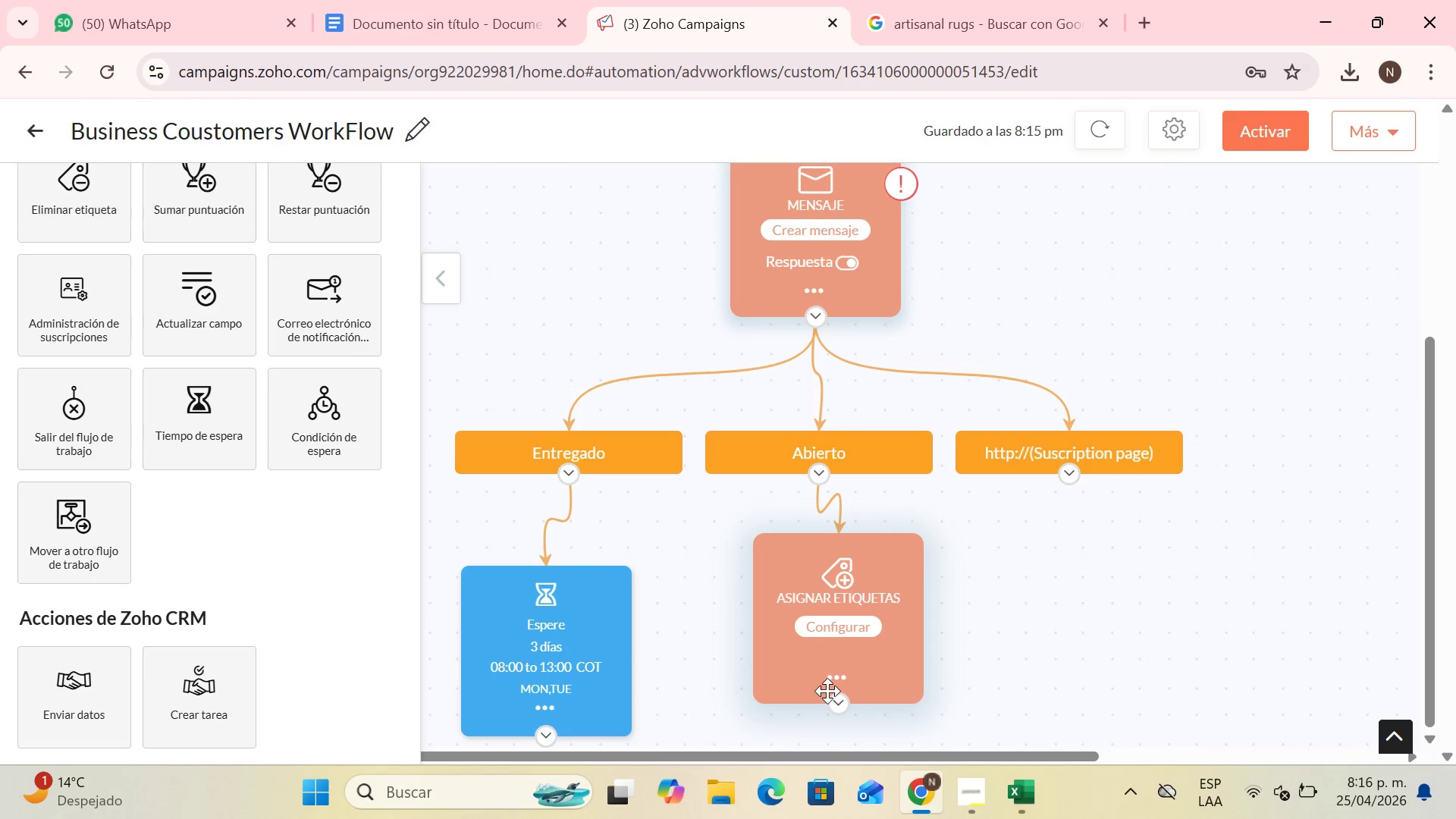 
double_click([835, 685])
 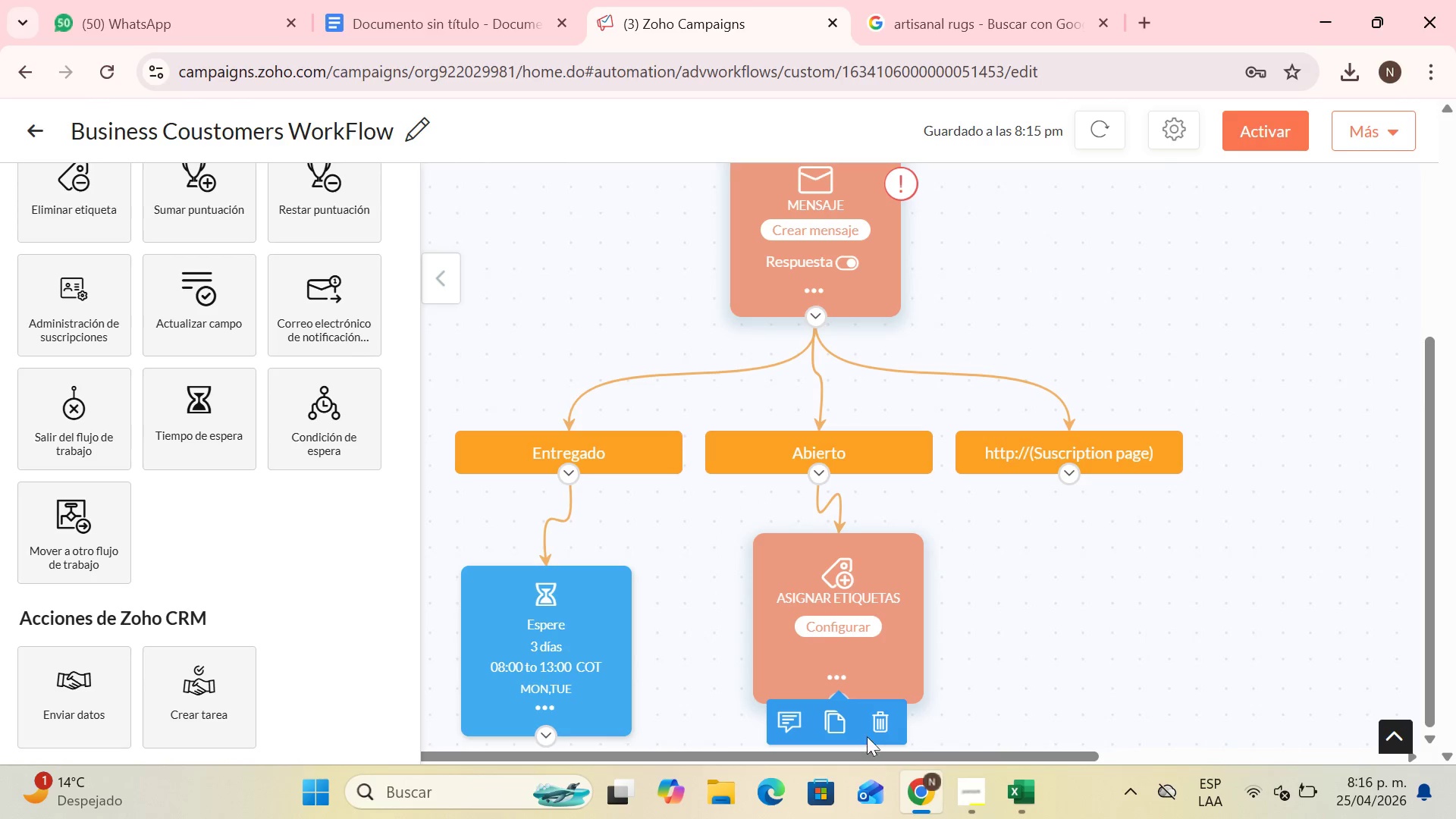 
left_click([872, 729])
 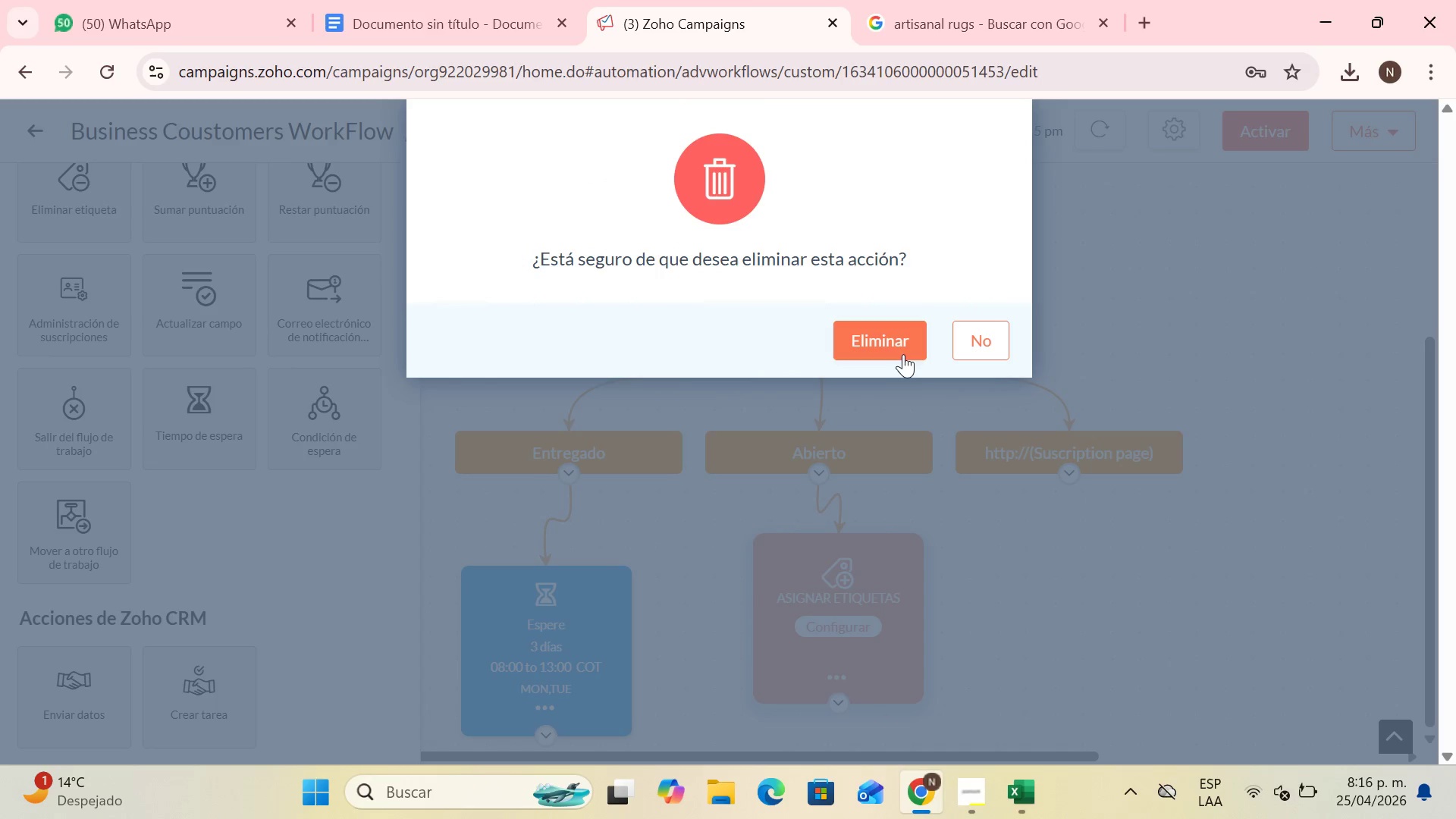 
left_click([903, 353])
 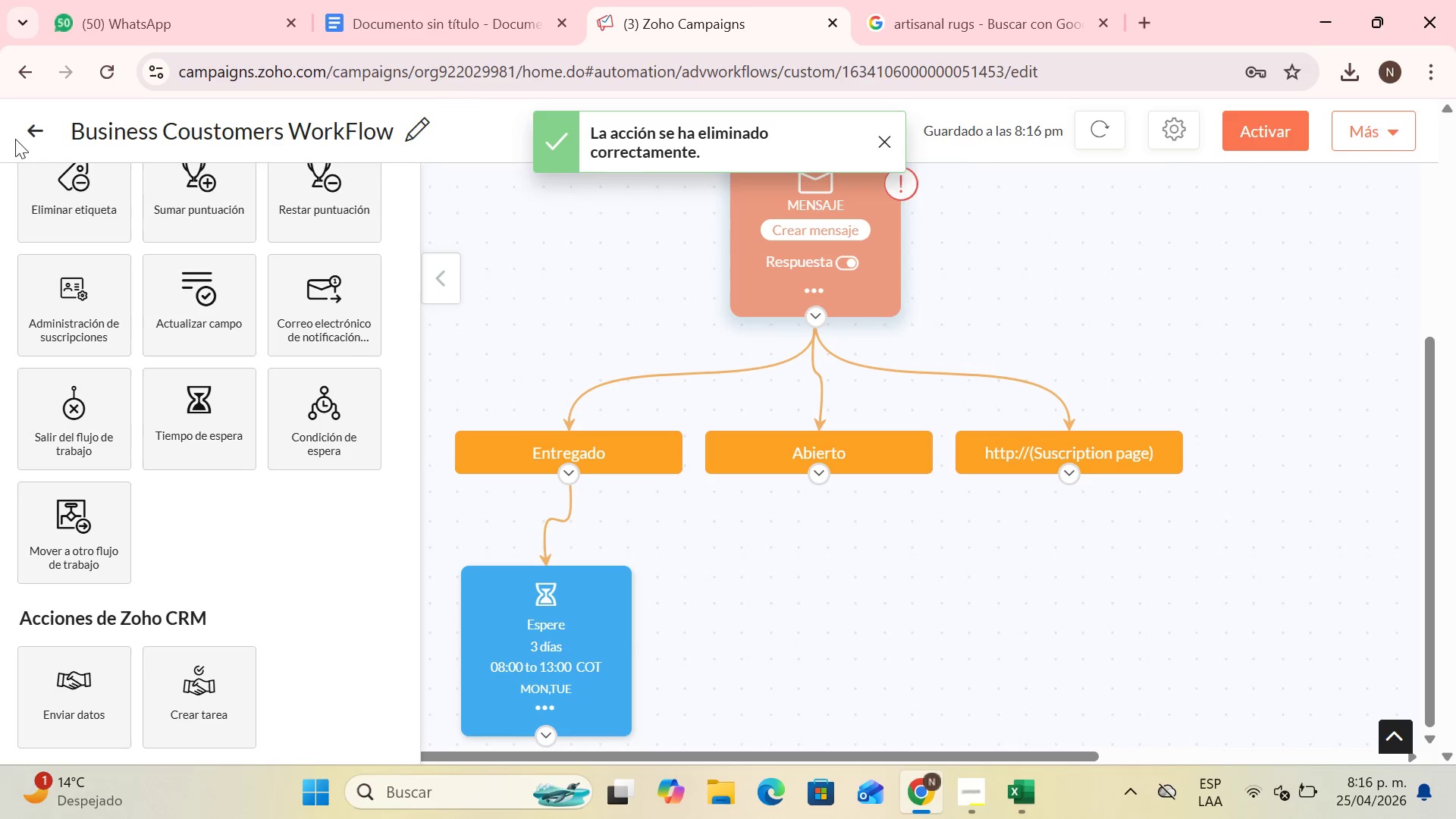 
scroll: coordinate [281, 362], scroll_direction: up, amount: 3.0
 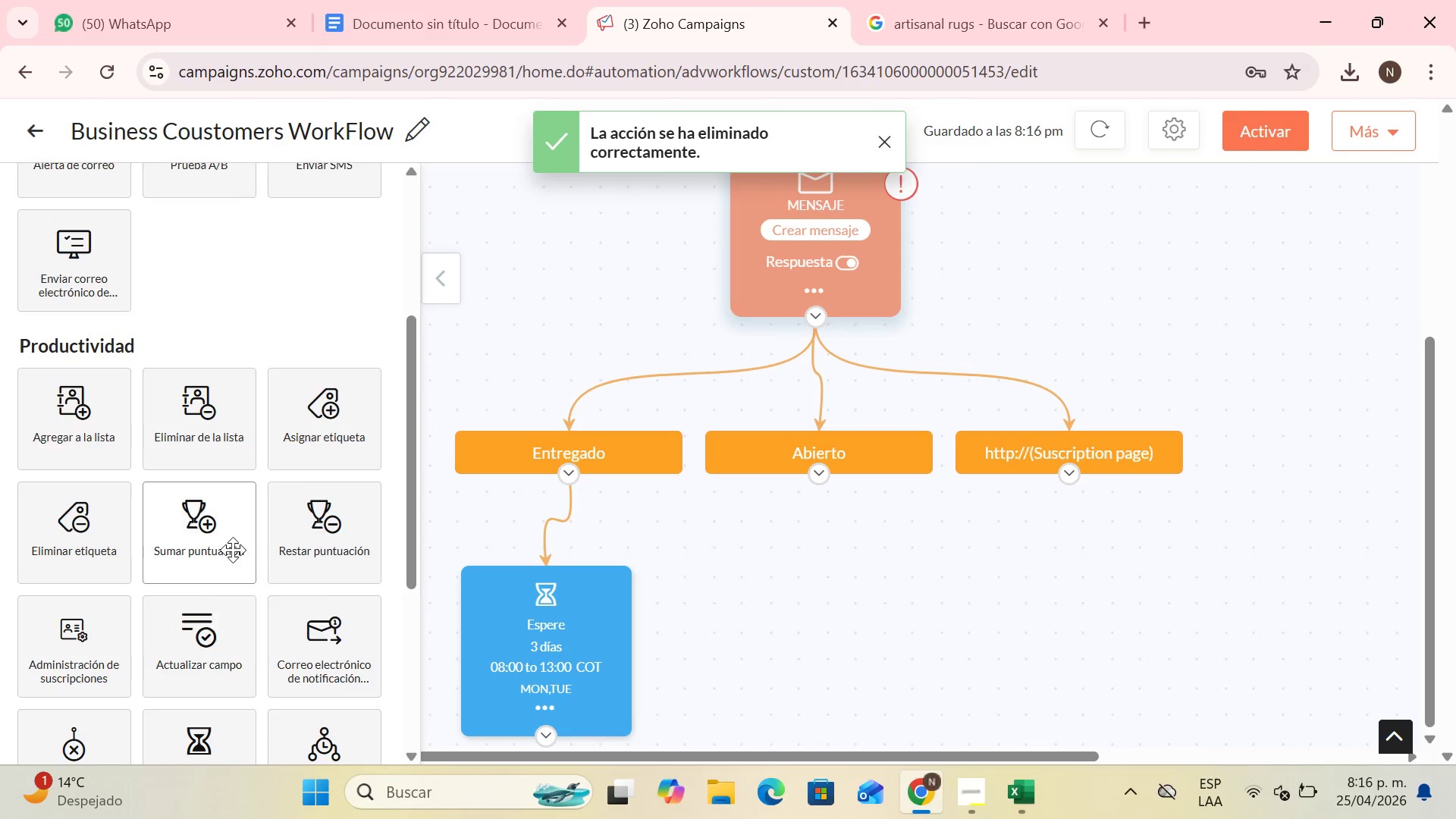 
left_click_drag(start_coordinate=[234, 526], to_coordinate=[785, 573])
 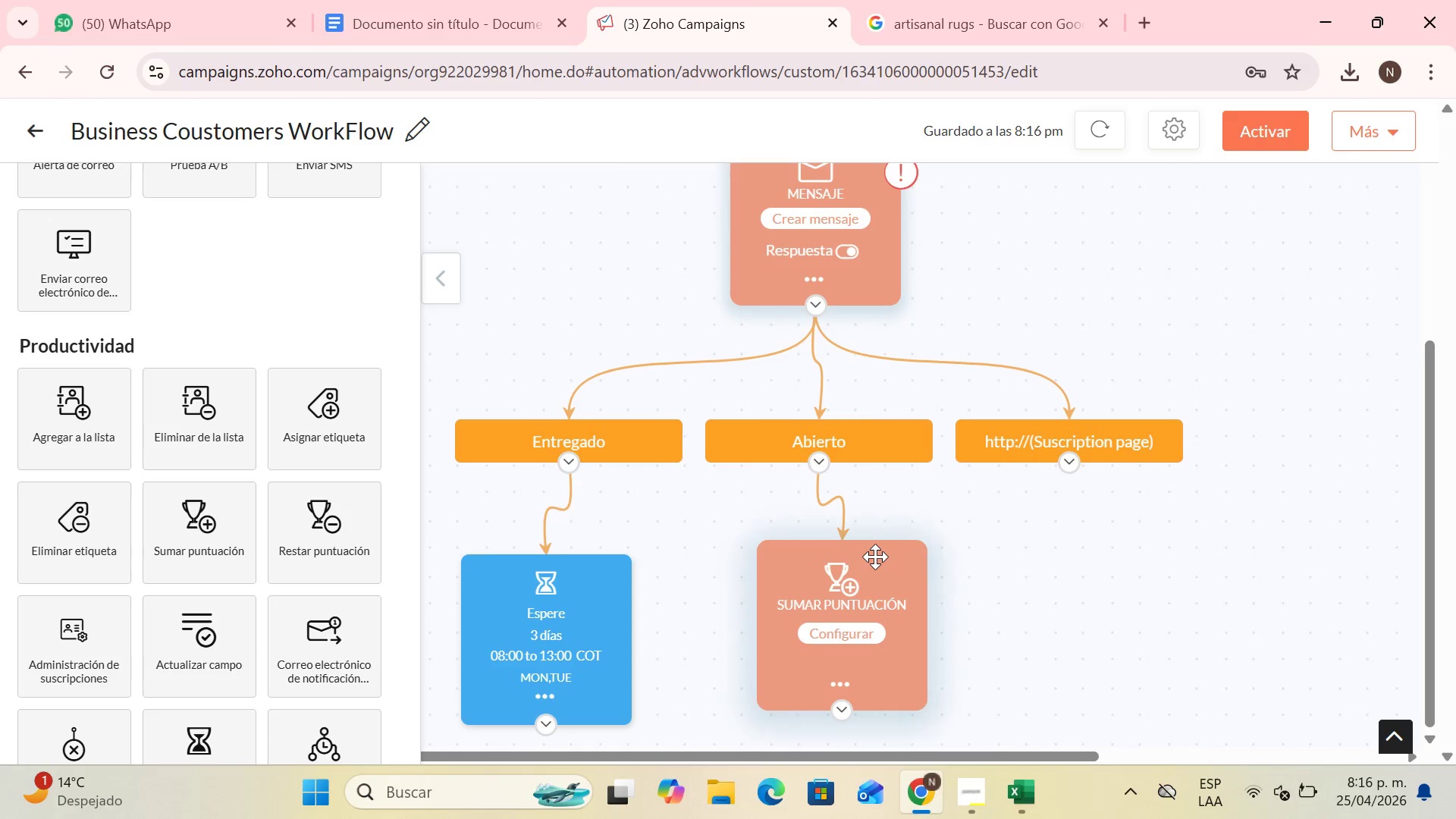 
scroll: coordinate [875, 557], scroll_direction: down, amount: 1.0
 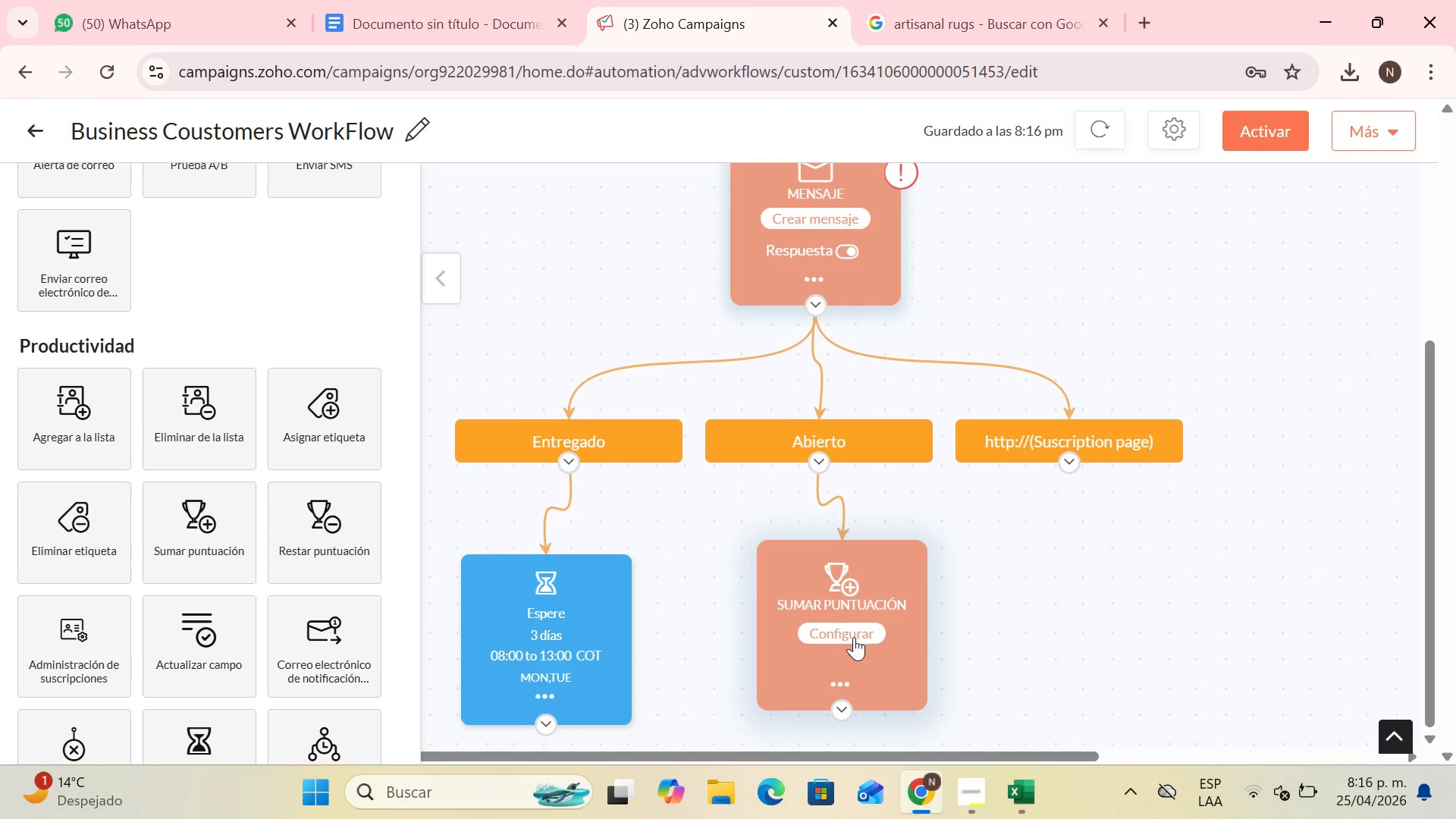 
left_click([854, 639])
 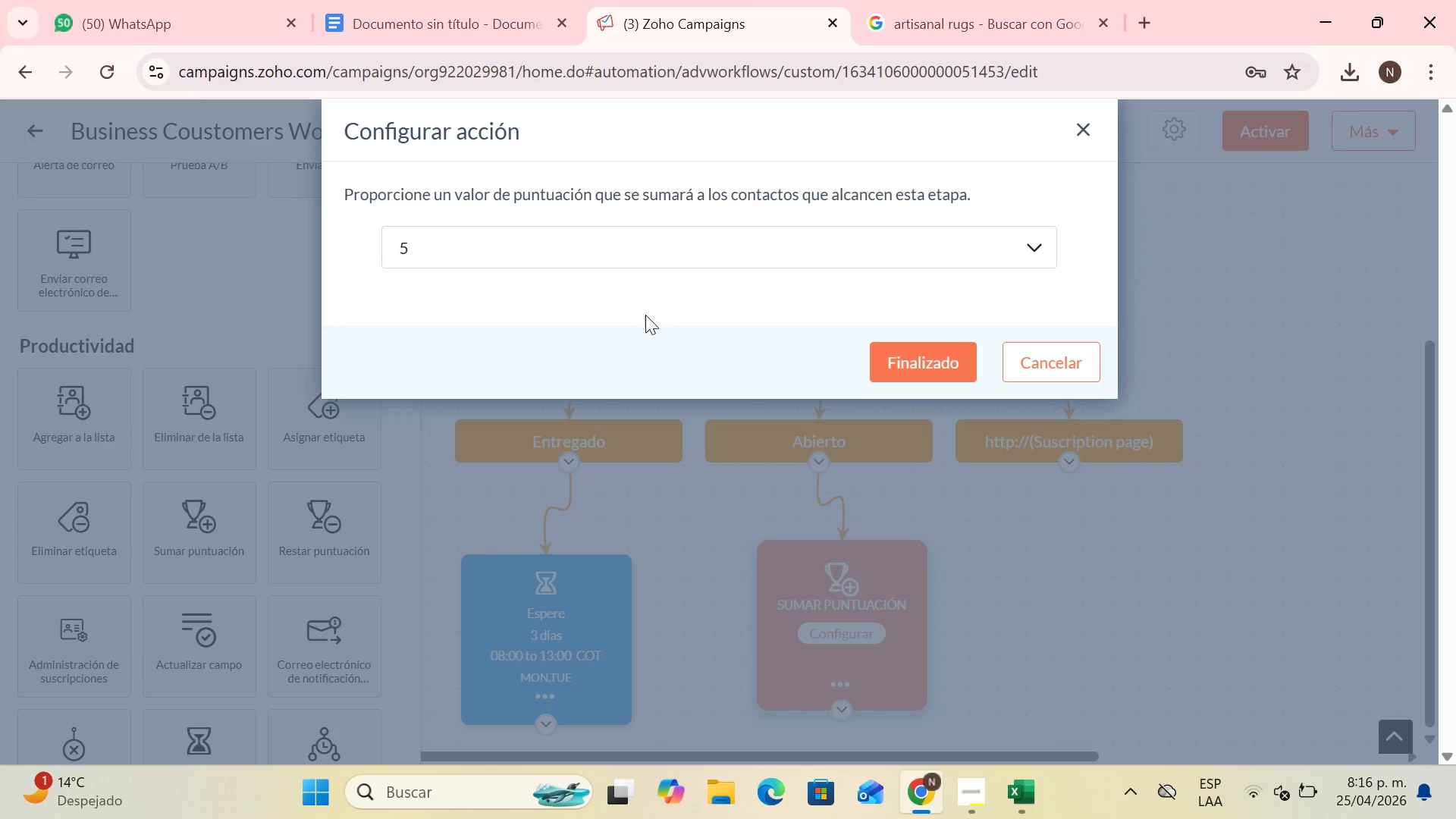 
left_click([796, 225])
 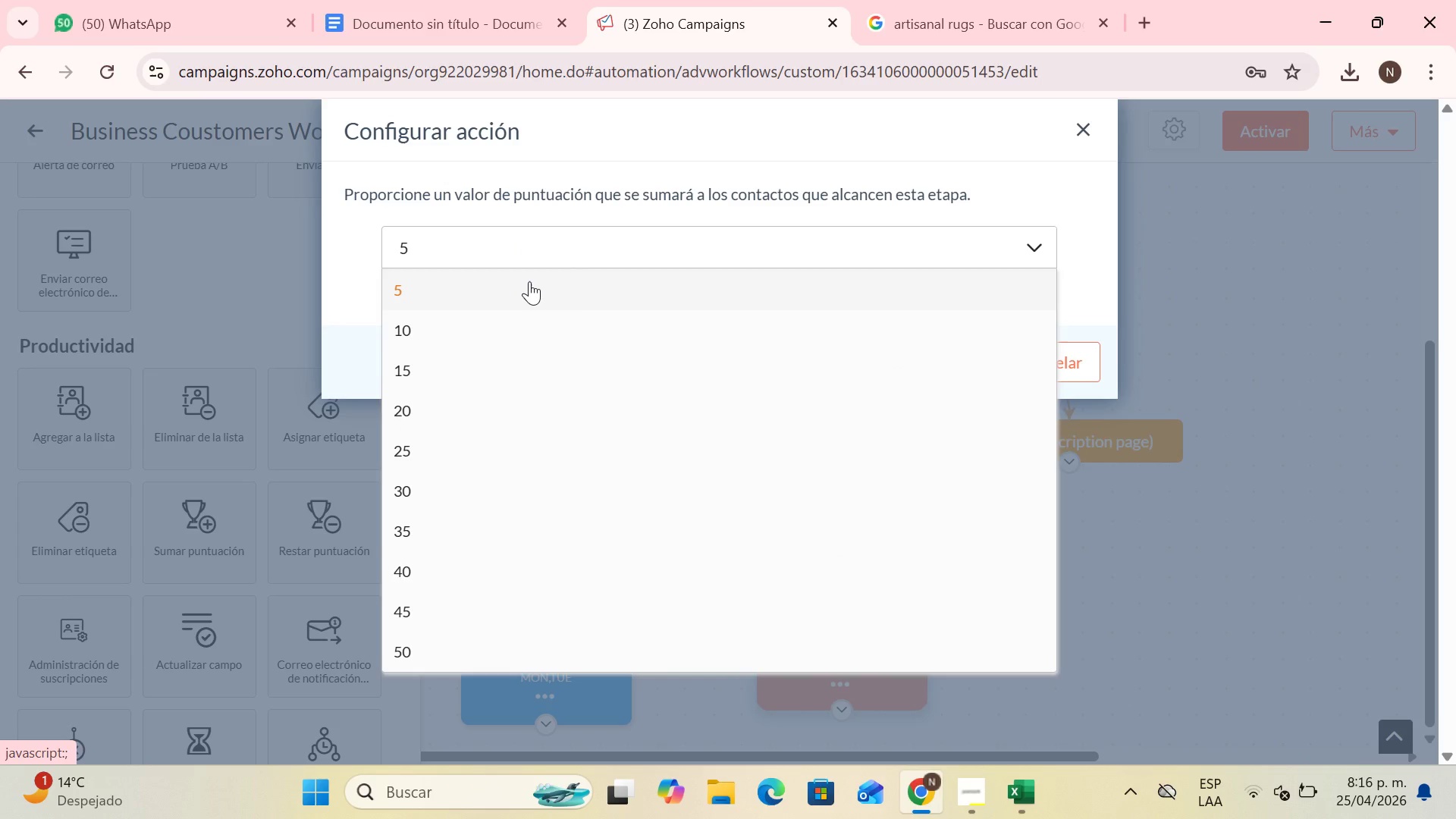 
left_click([529, 281])
 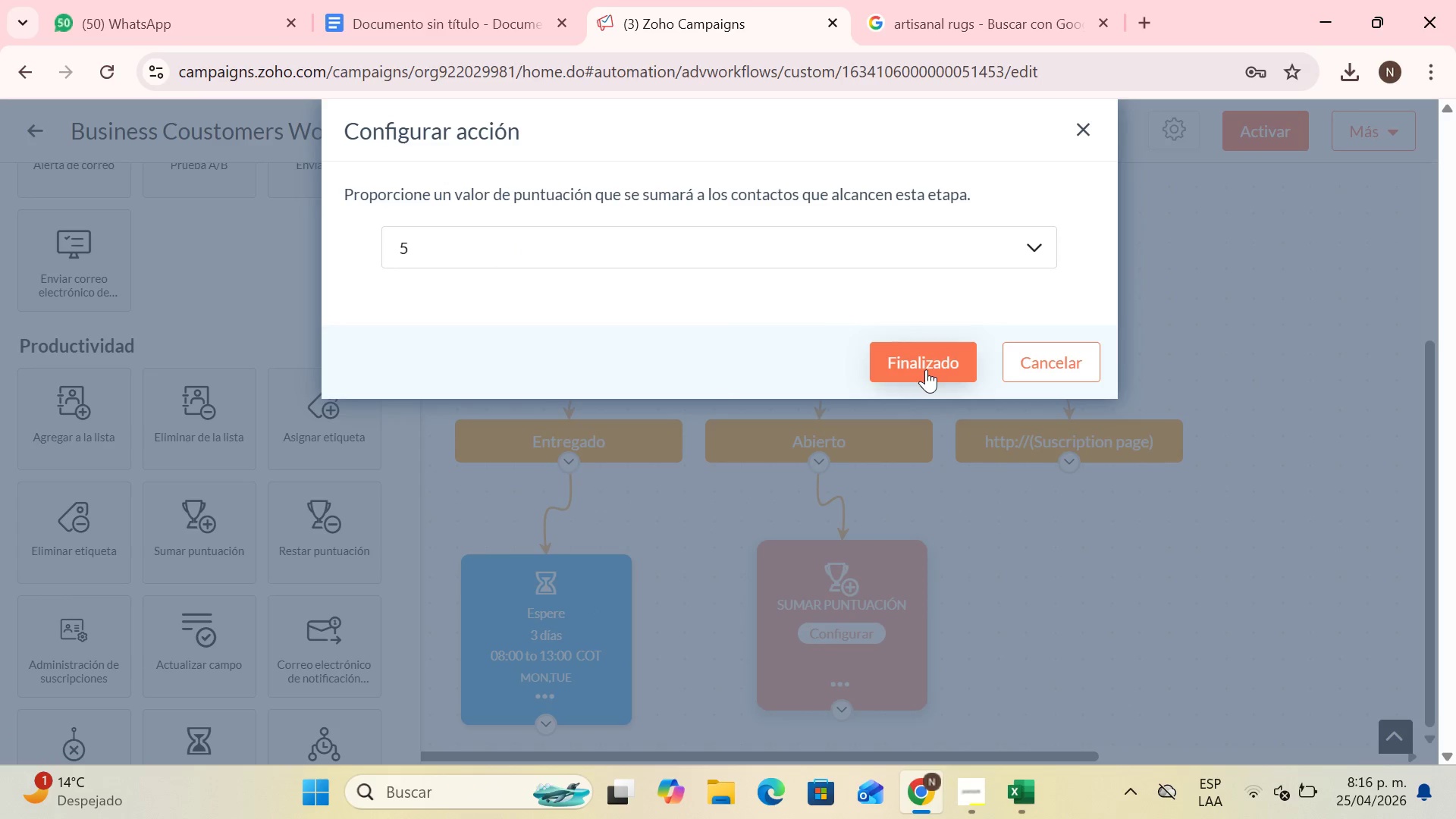 
left_click([926, 369])
 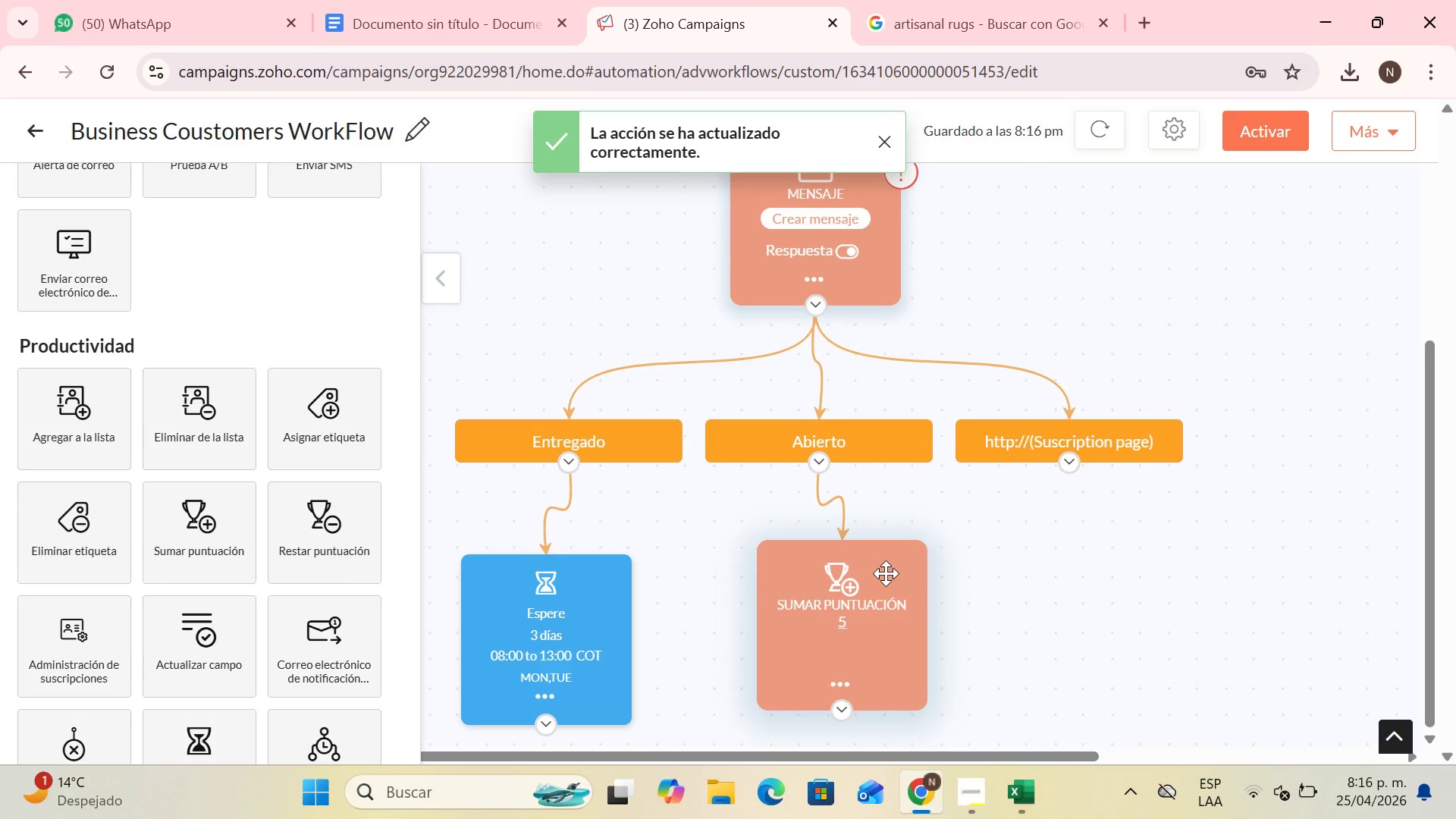 
scroll: coordinate [907, 660], scroll_direction: down, amount: 4.0
 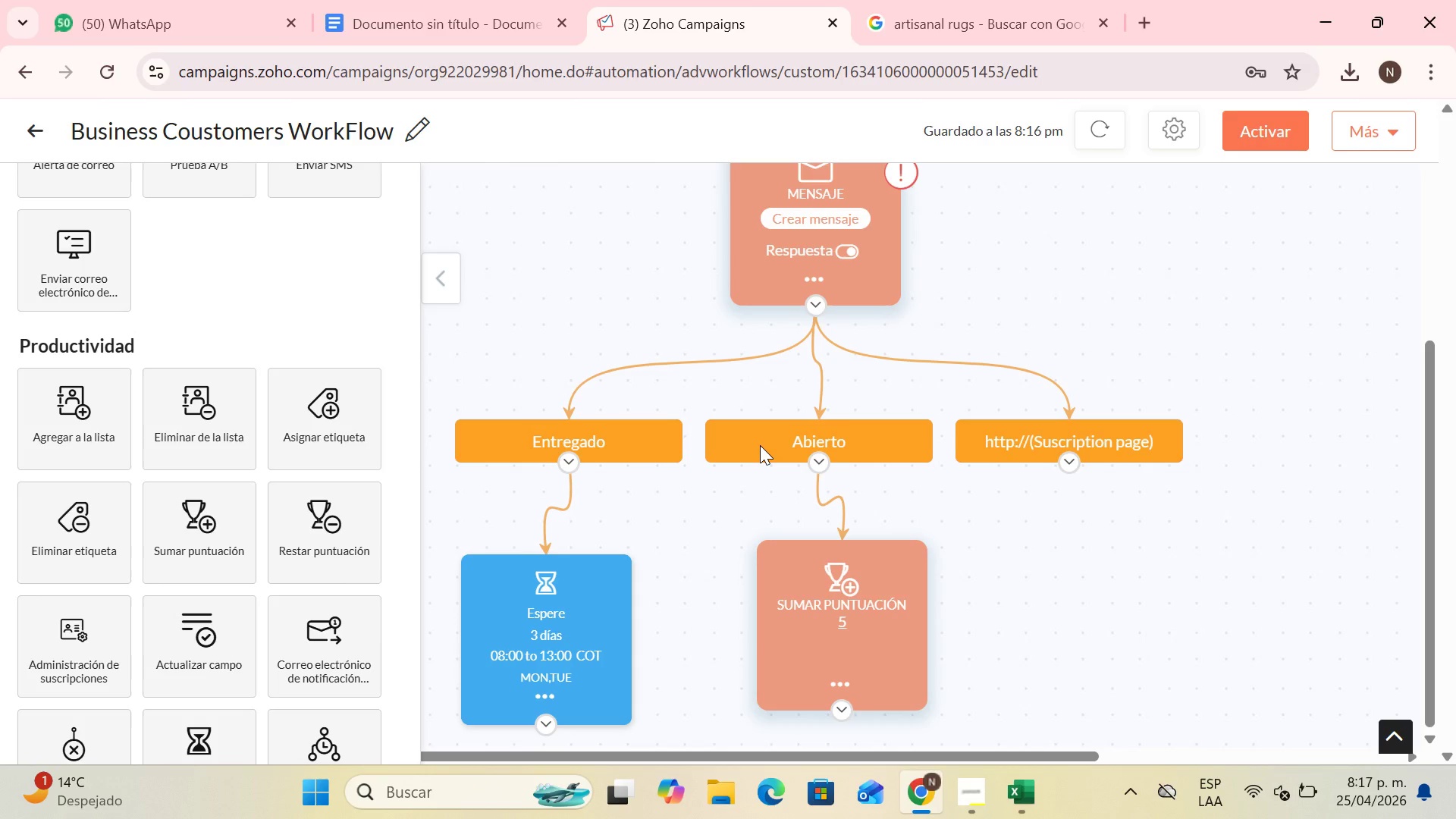 
wait(11.97)
 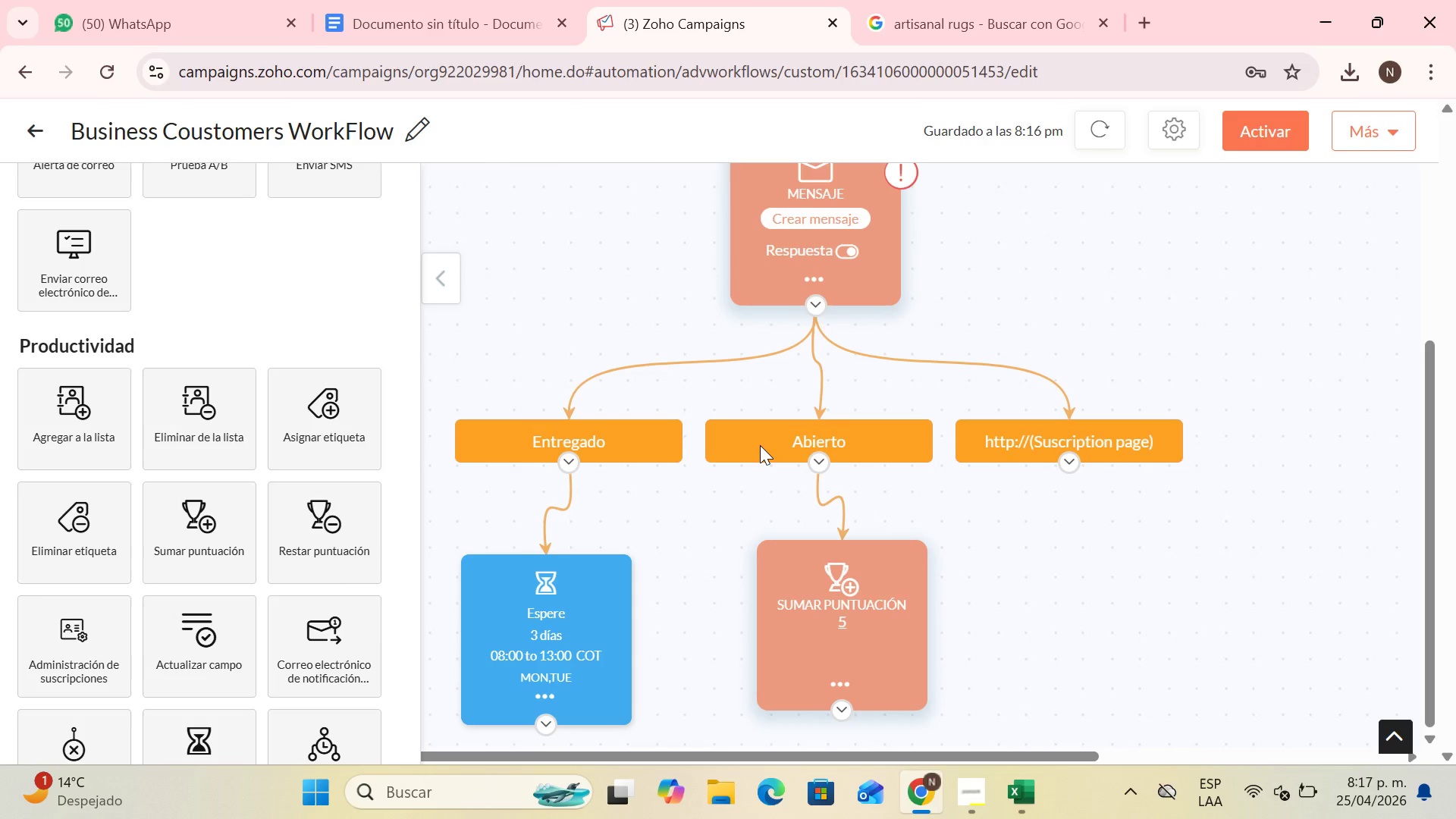 
scroll: coordinate [158, 465], scroll_direction: down, amount: 6.0
 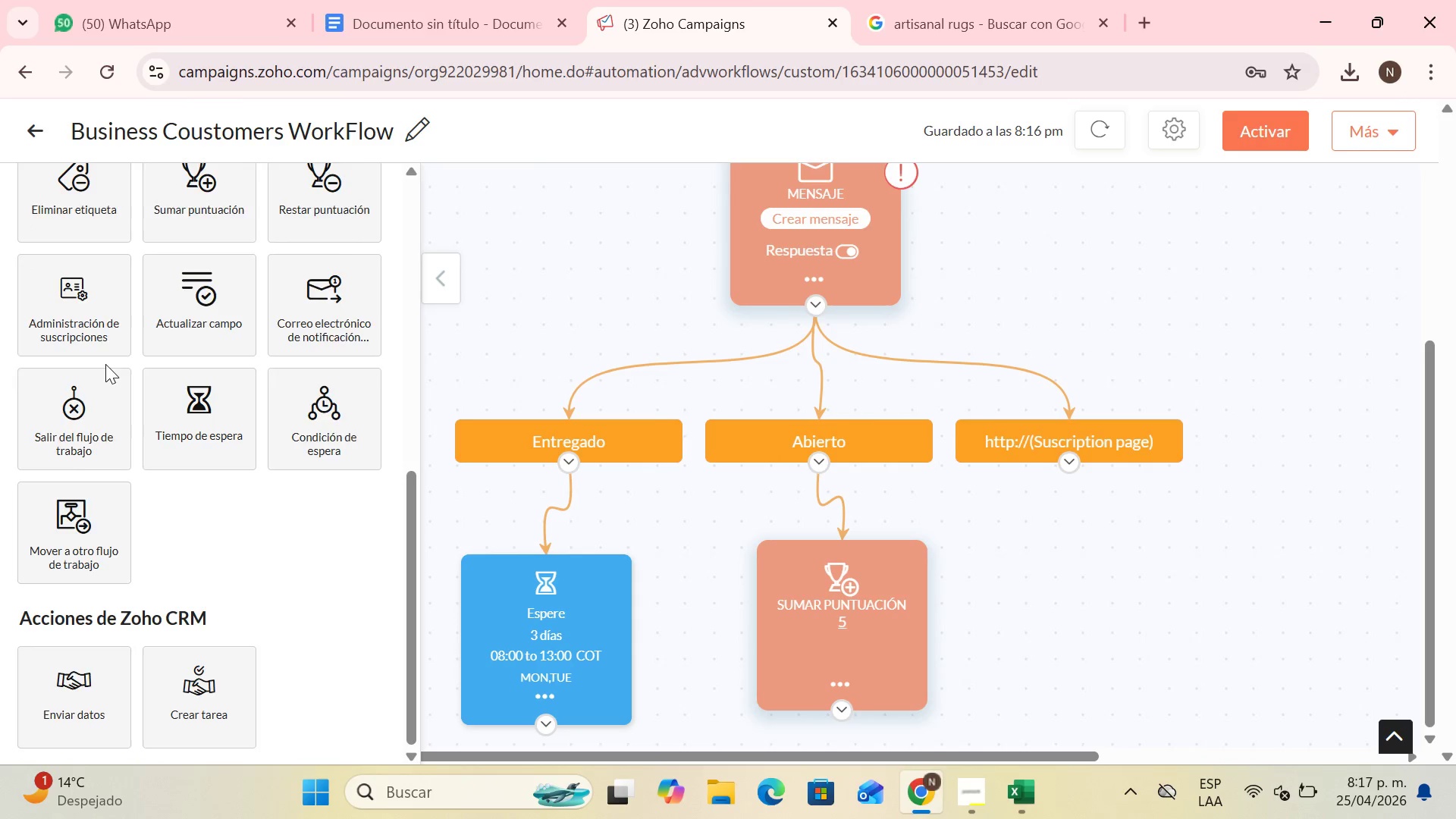 
scroll: coordinate [249, 334], scroll_direction: up, amount: 3.0
 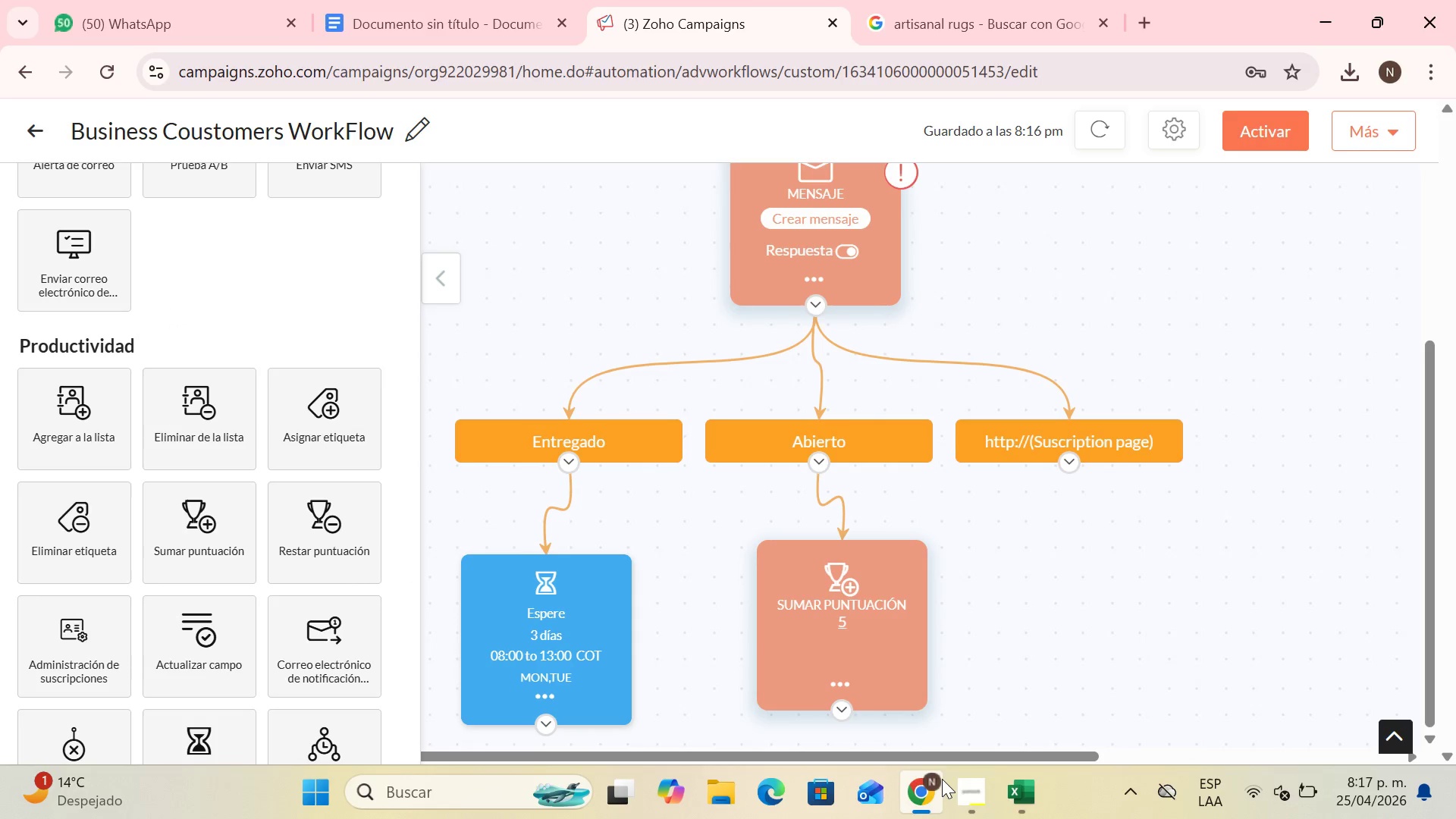 
left_click([969, 790])